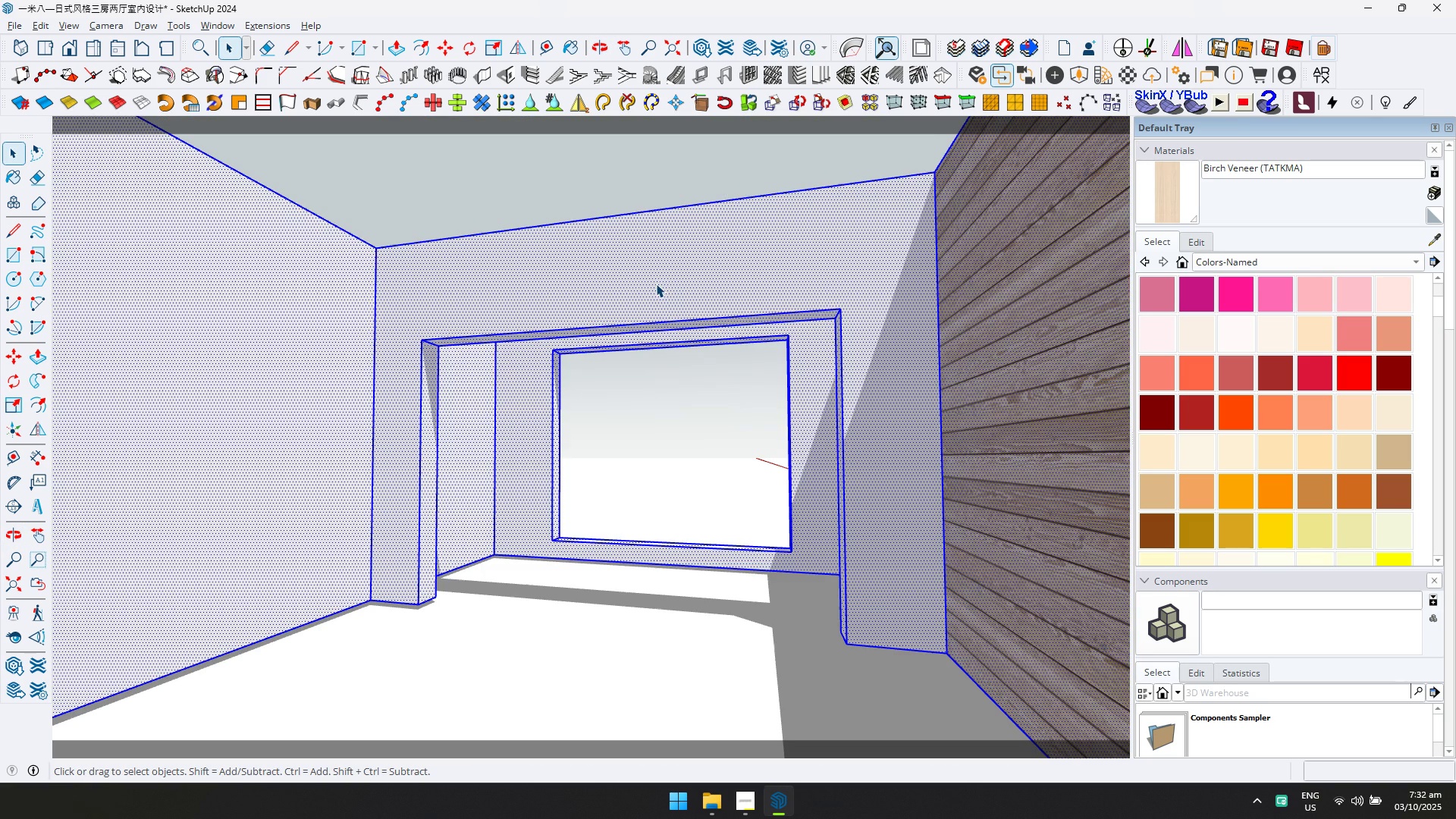 
triple_click([656, 284])
 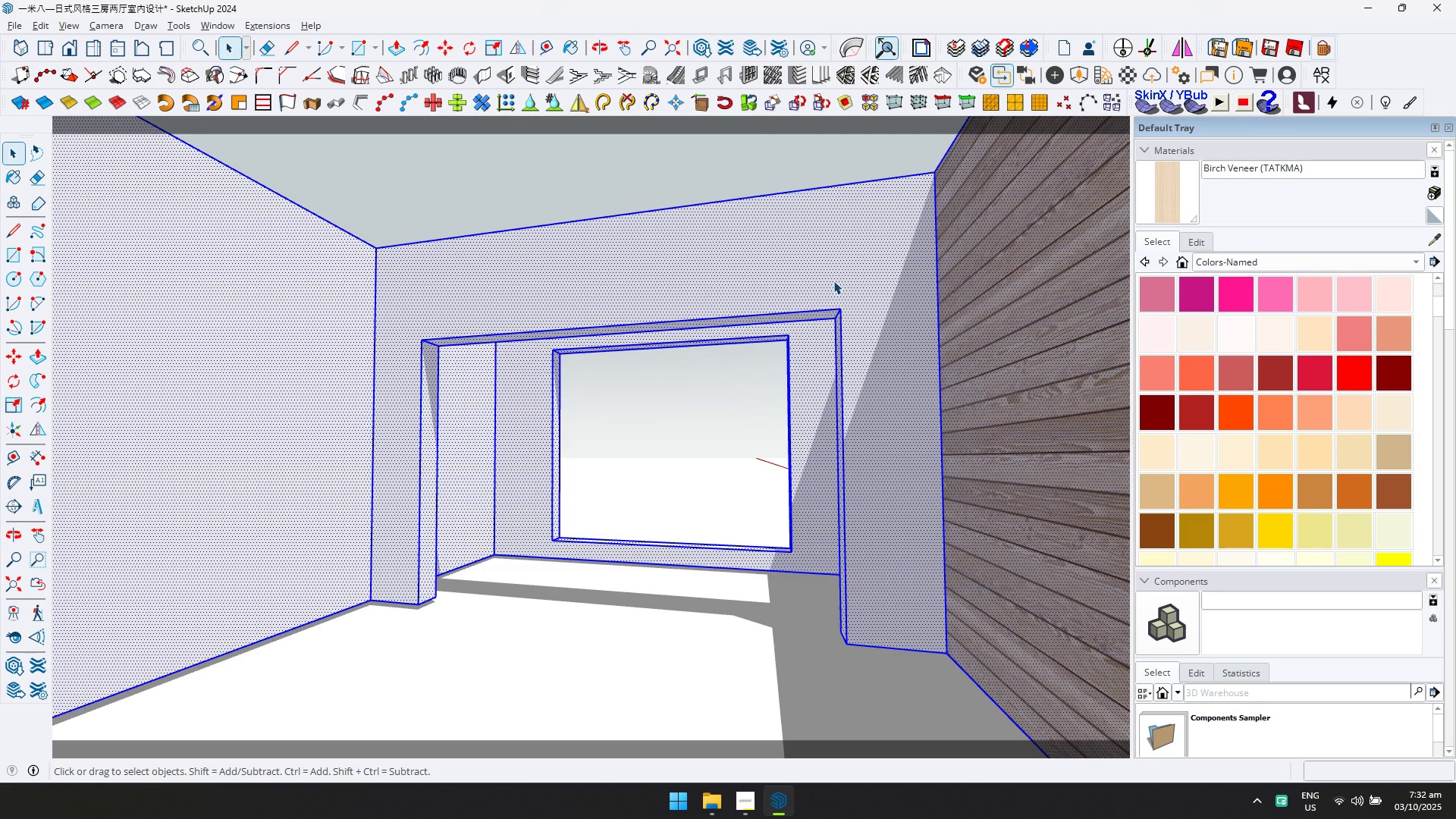 
left_click([833, 281])
 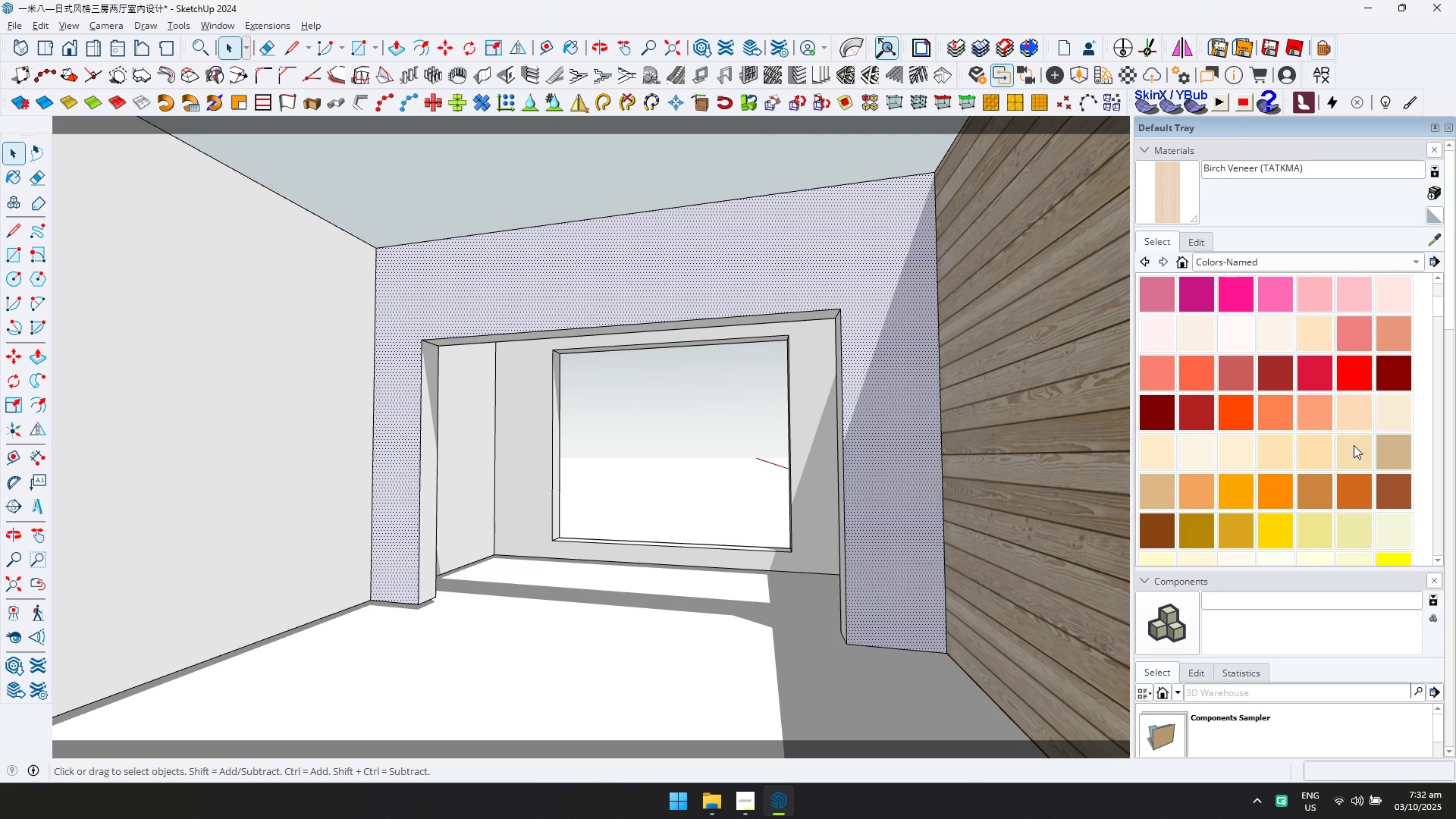 
left_click([1248, 451])
 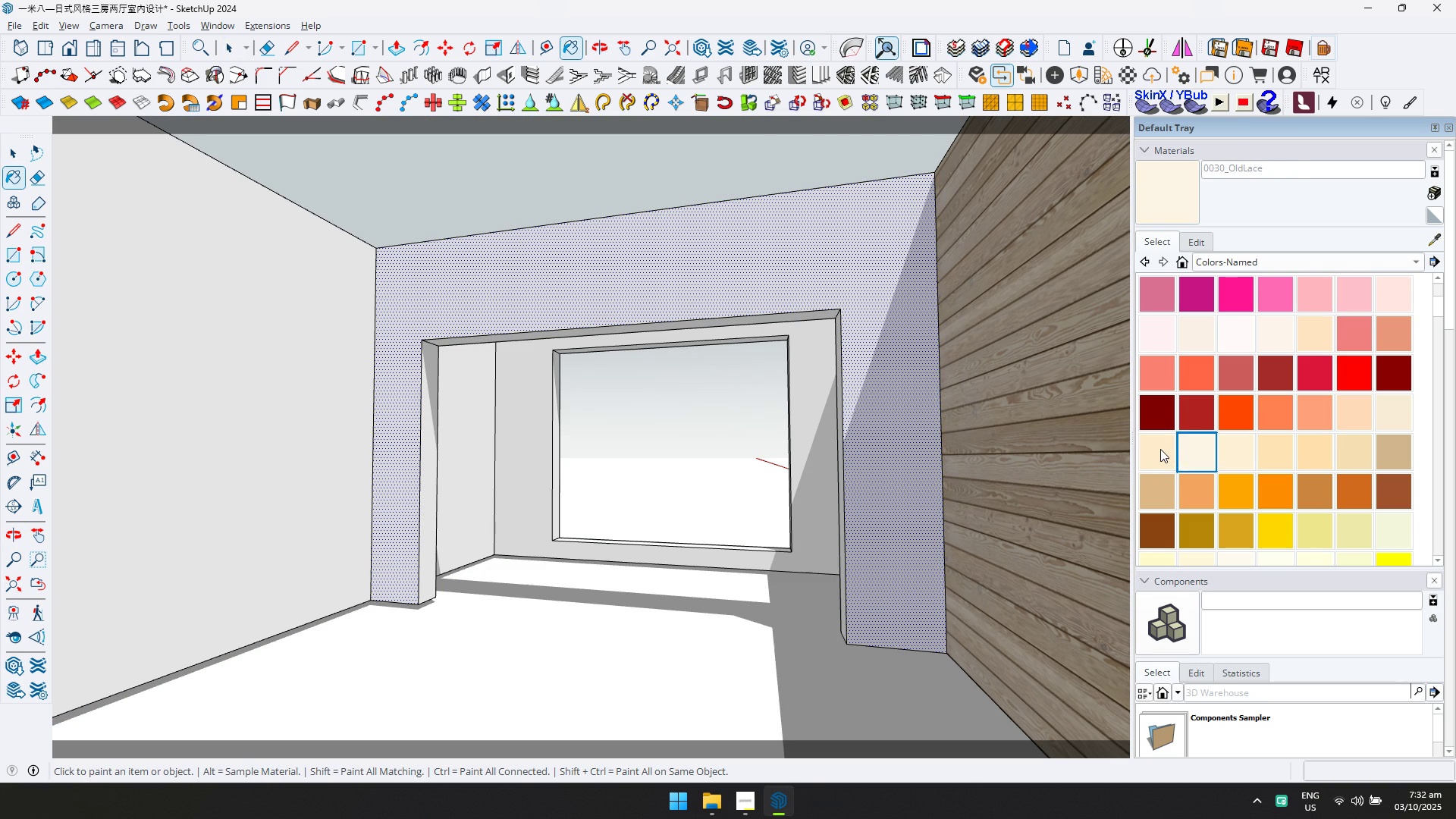 
left_click([1160, 449])
 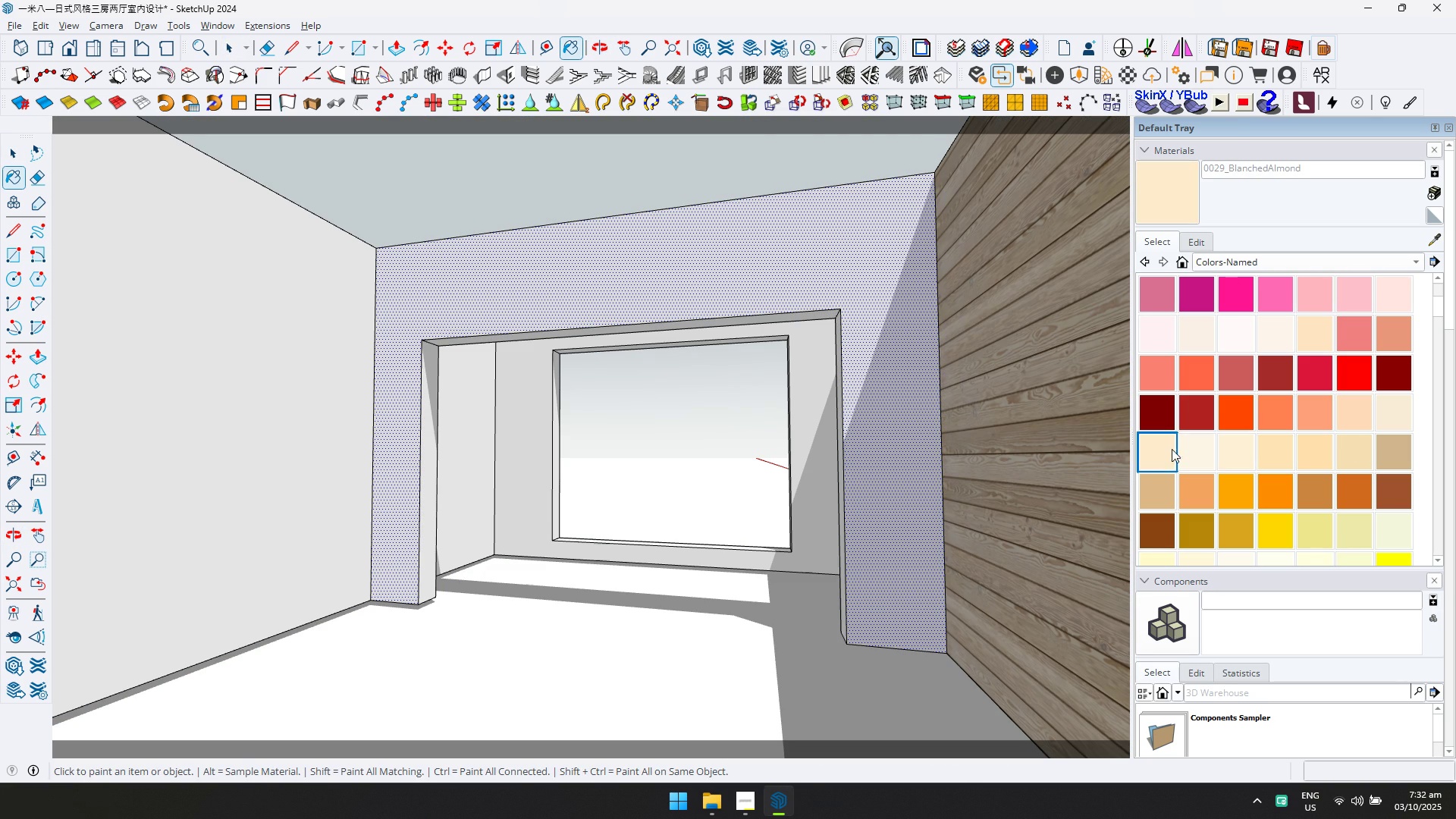 
hold_key(key=ControlLeft, duration=1.07)
left_click([841, 334])
 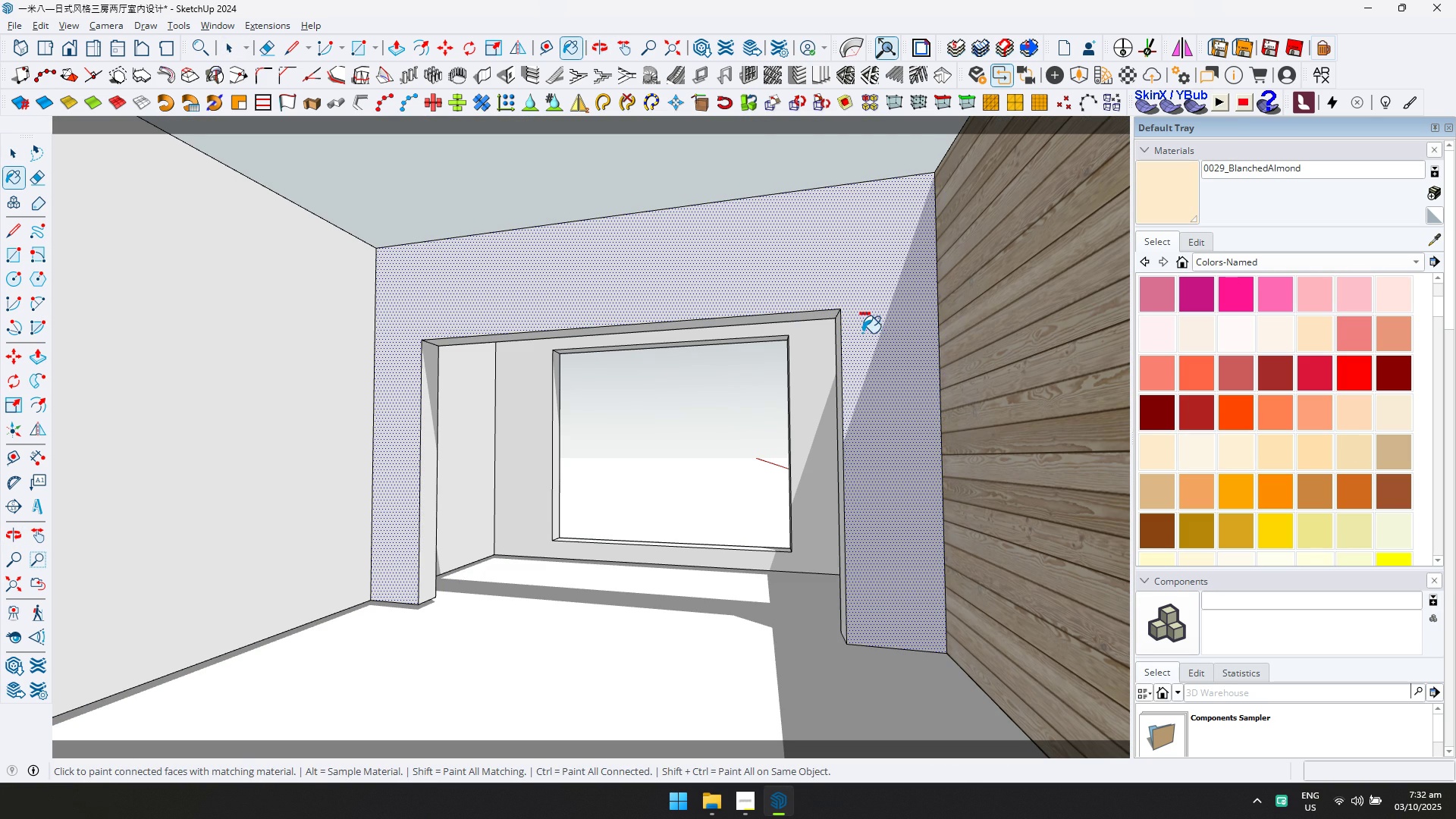 
left_click([862, 332])
 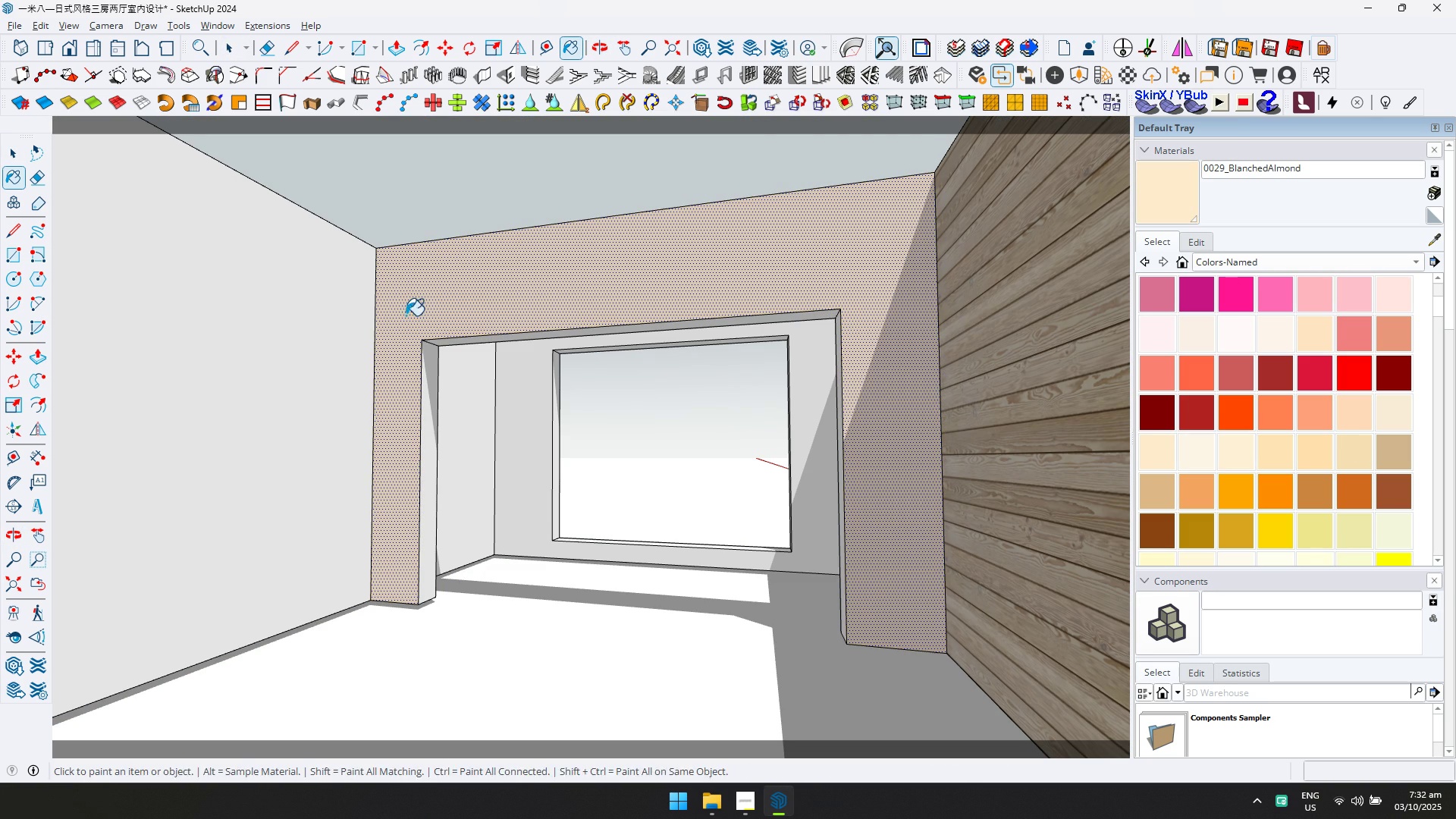 
hold_key(key=ControlLeft, duration=0.73)
left_click([279, 309])
 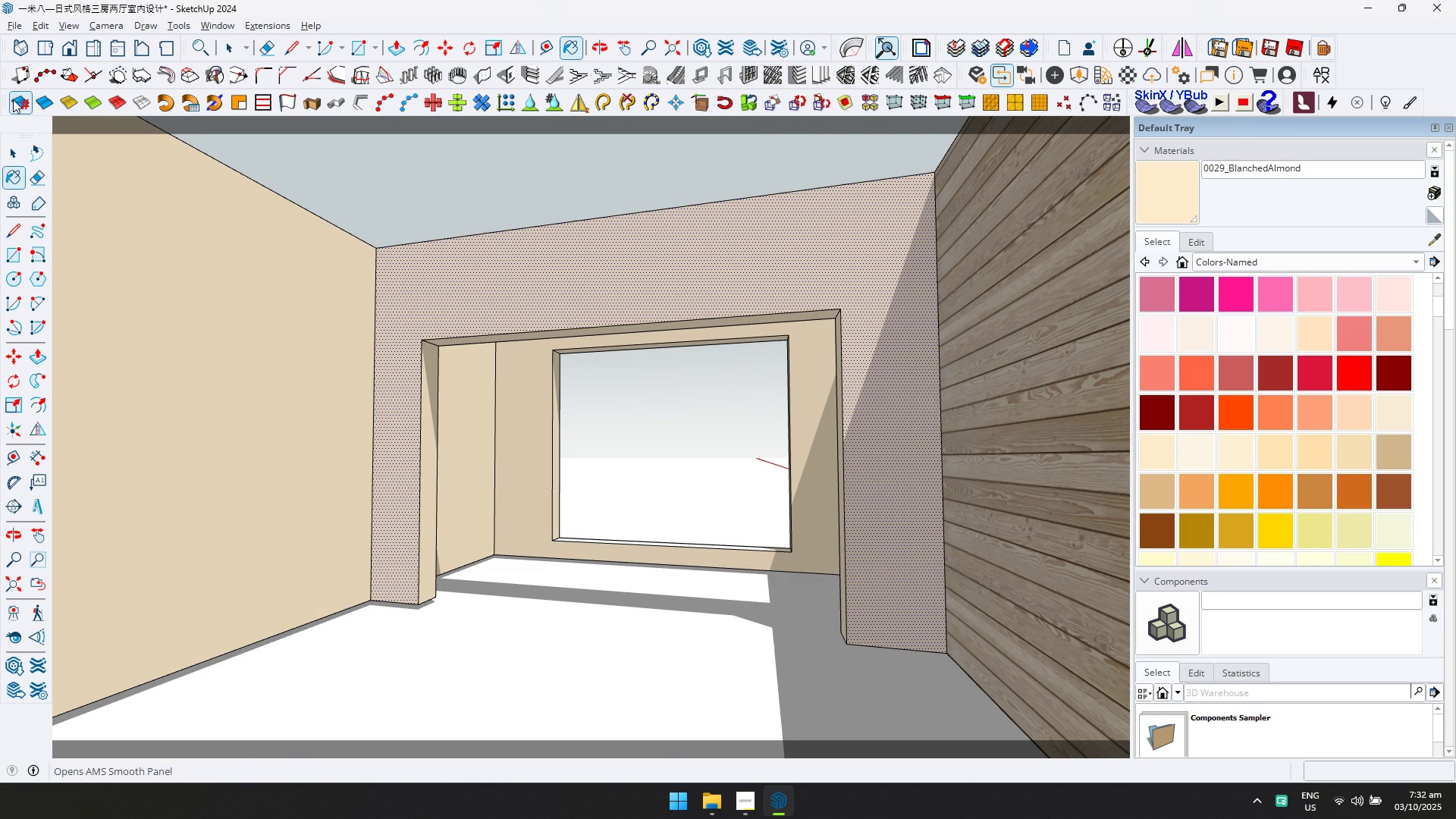 
left_click([10, 150])
 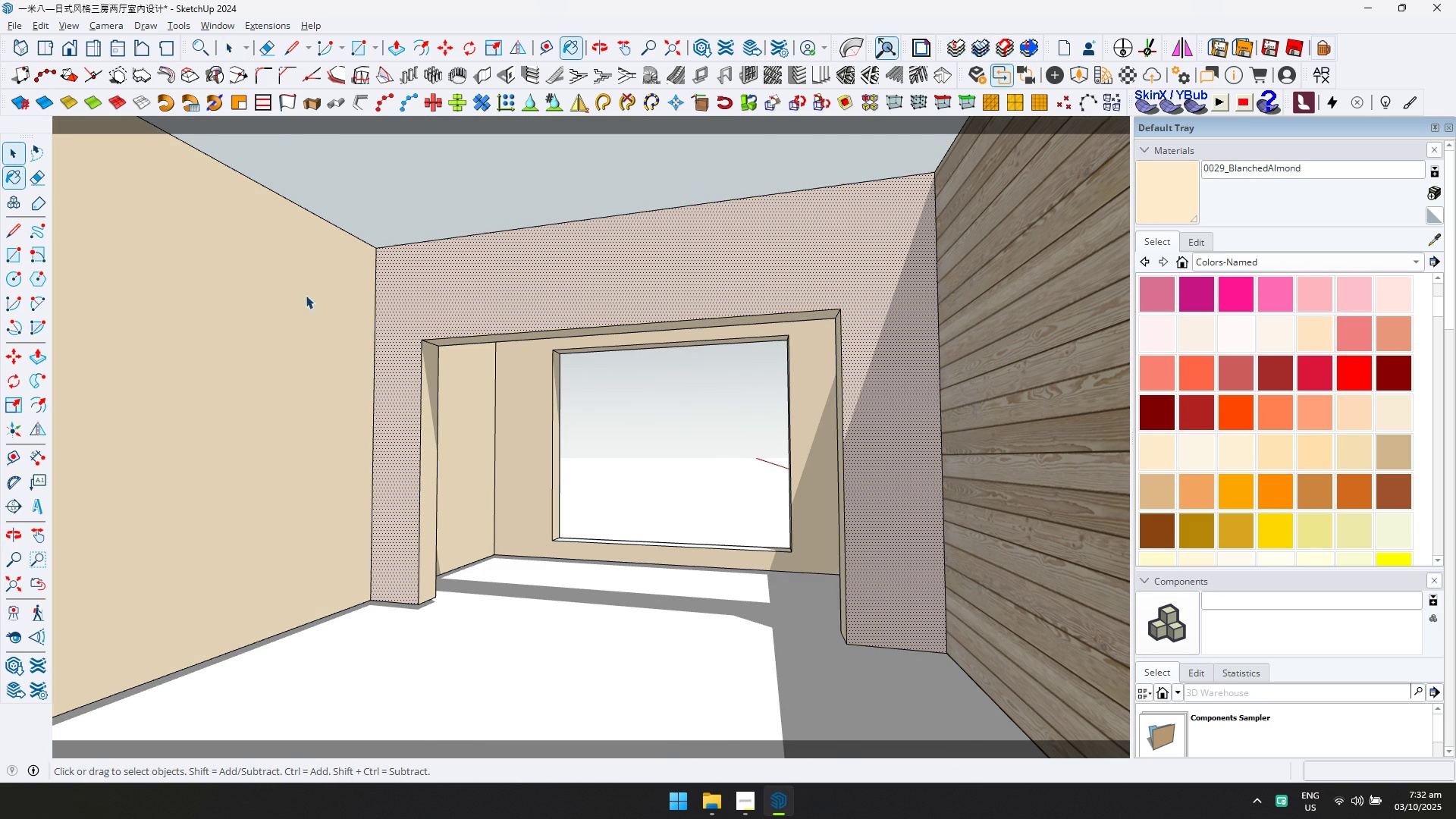 
scroll: coordinate [548, 412], scroll_direction: down, amount: 4.0
 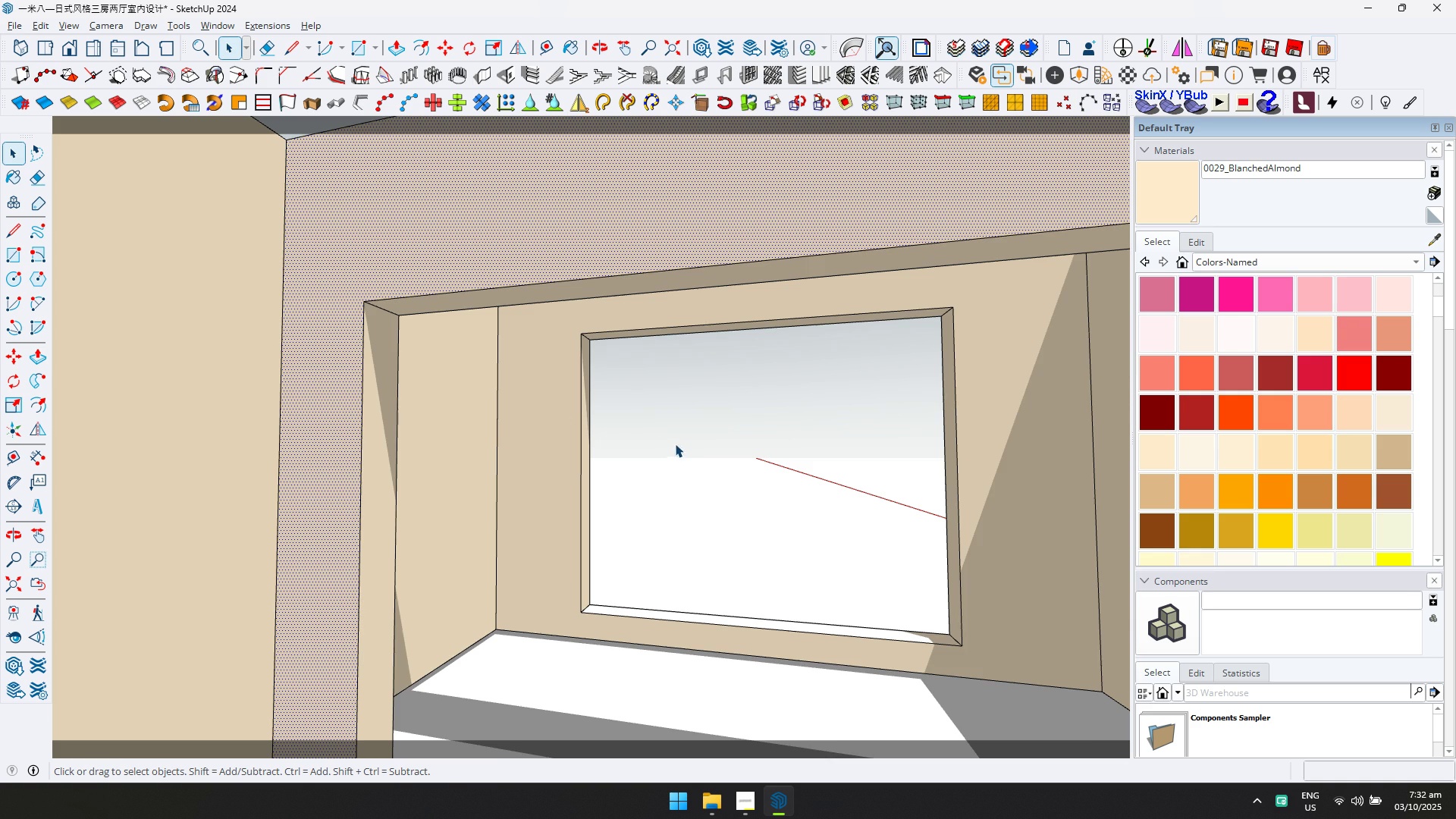 
key(Escape)
 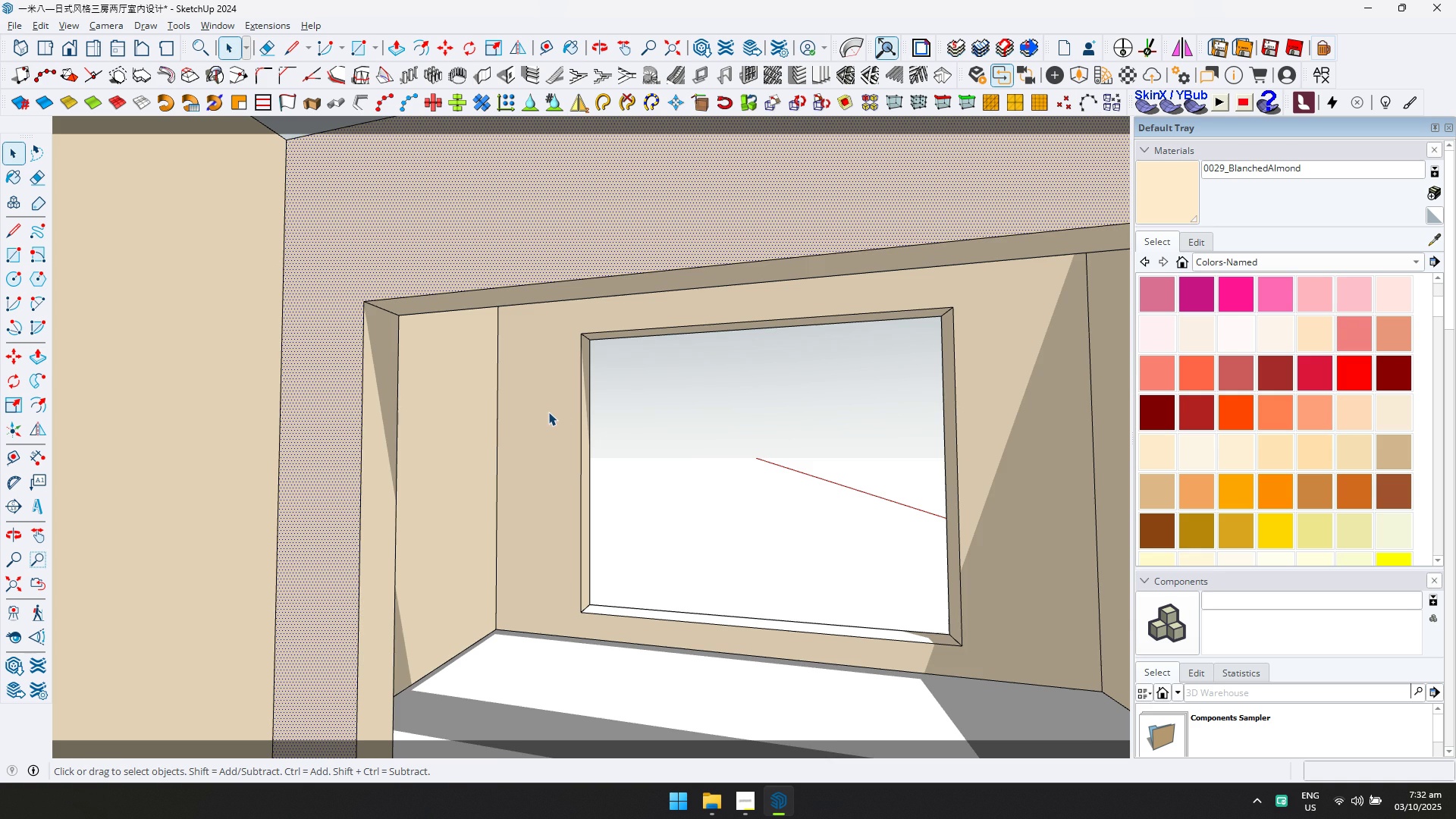 
key(Escape)
 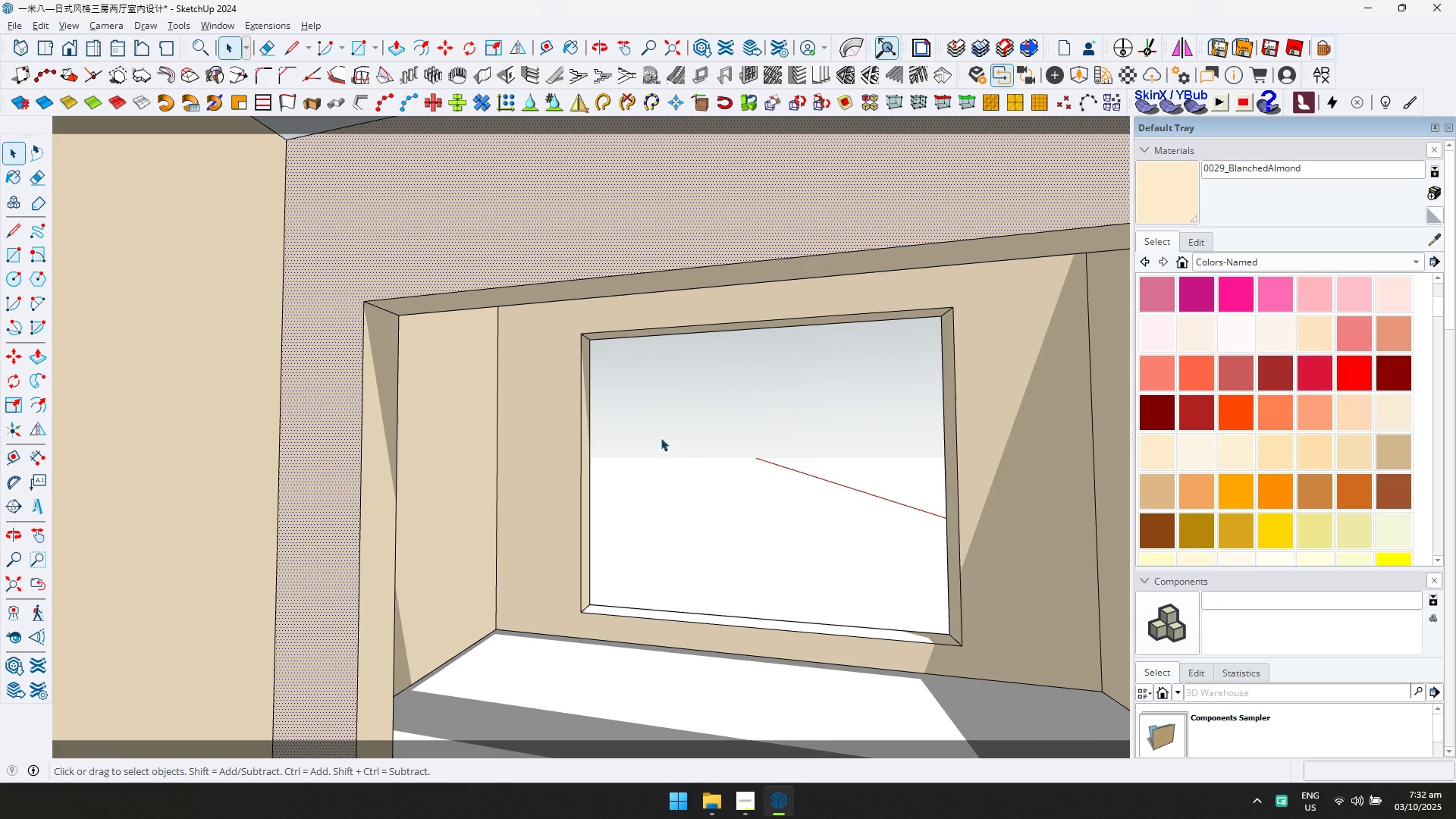 
key(Escape)
 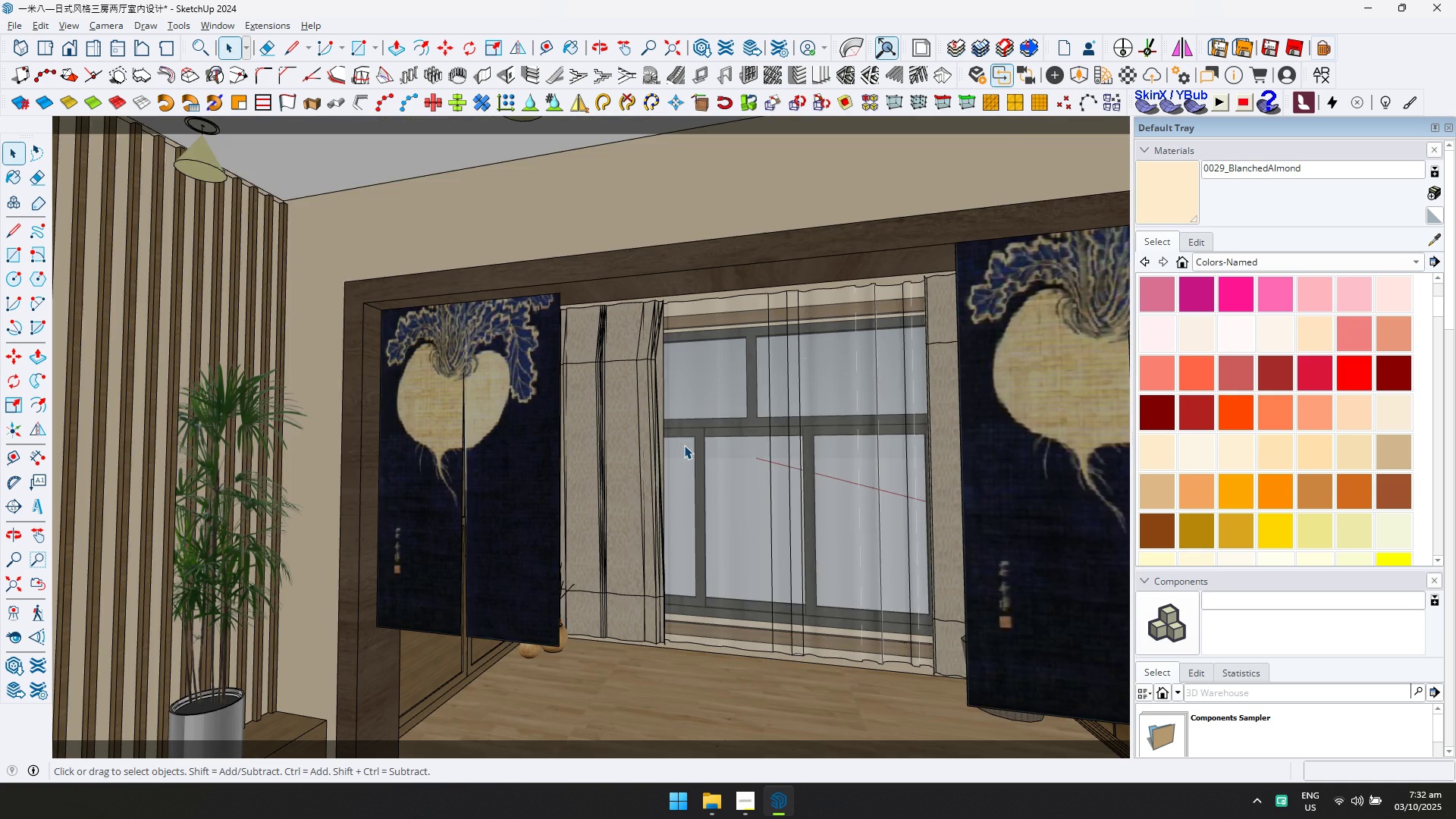 
scroll: coordinate [684, 445], scroll_direction: down, amount: 4.0
 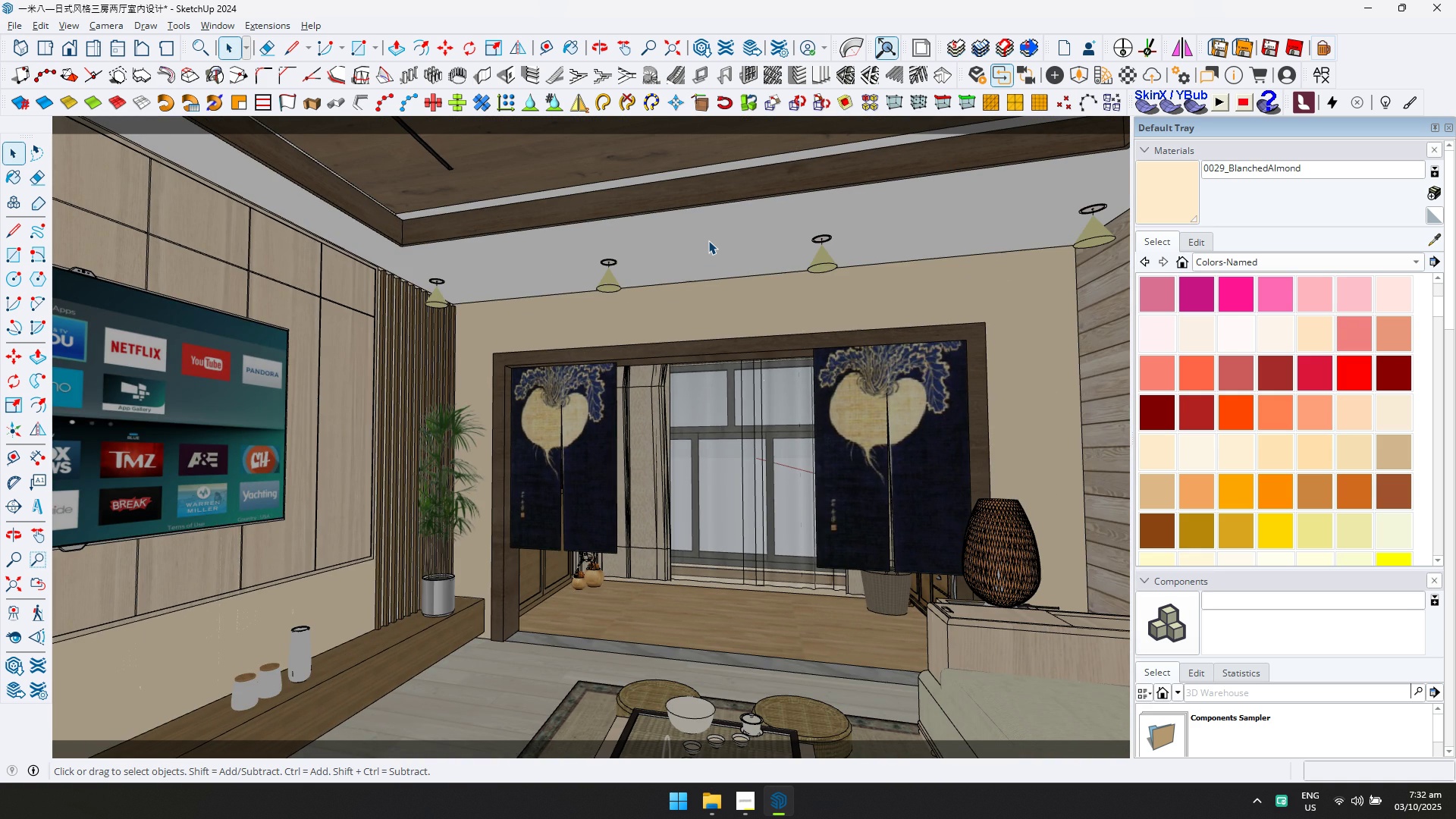 
double_click([708, 240])
 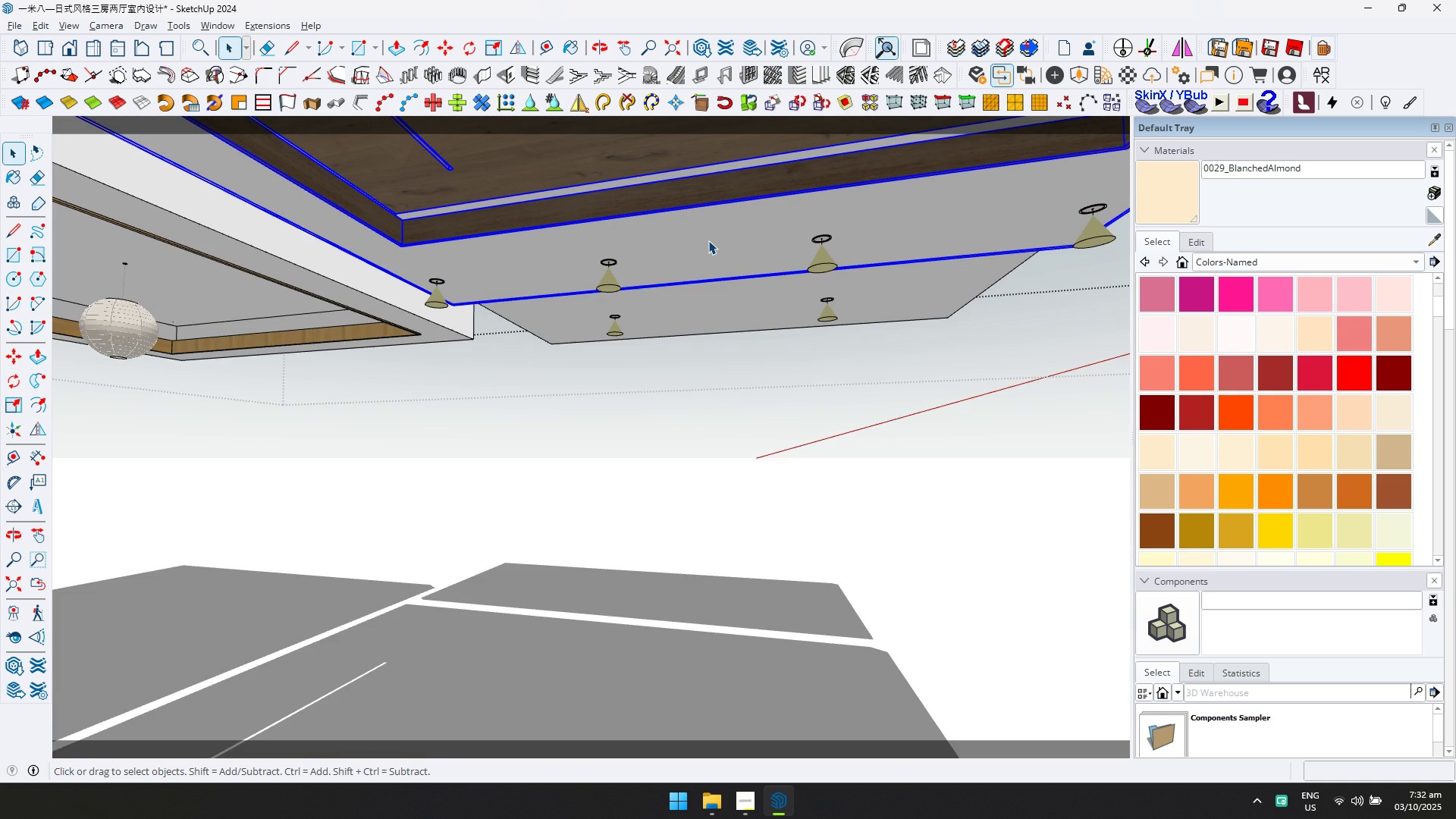 
triple_click([708, 240])
 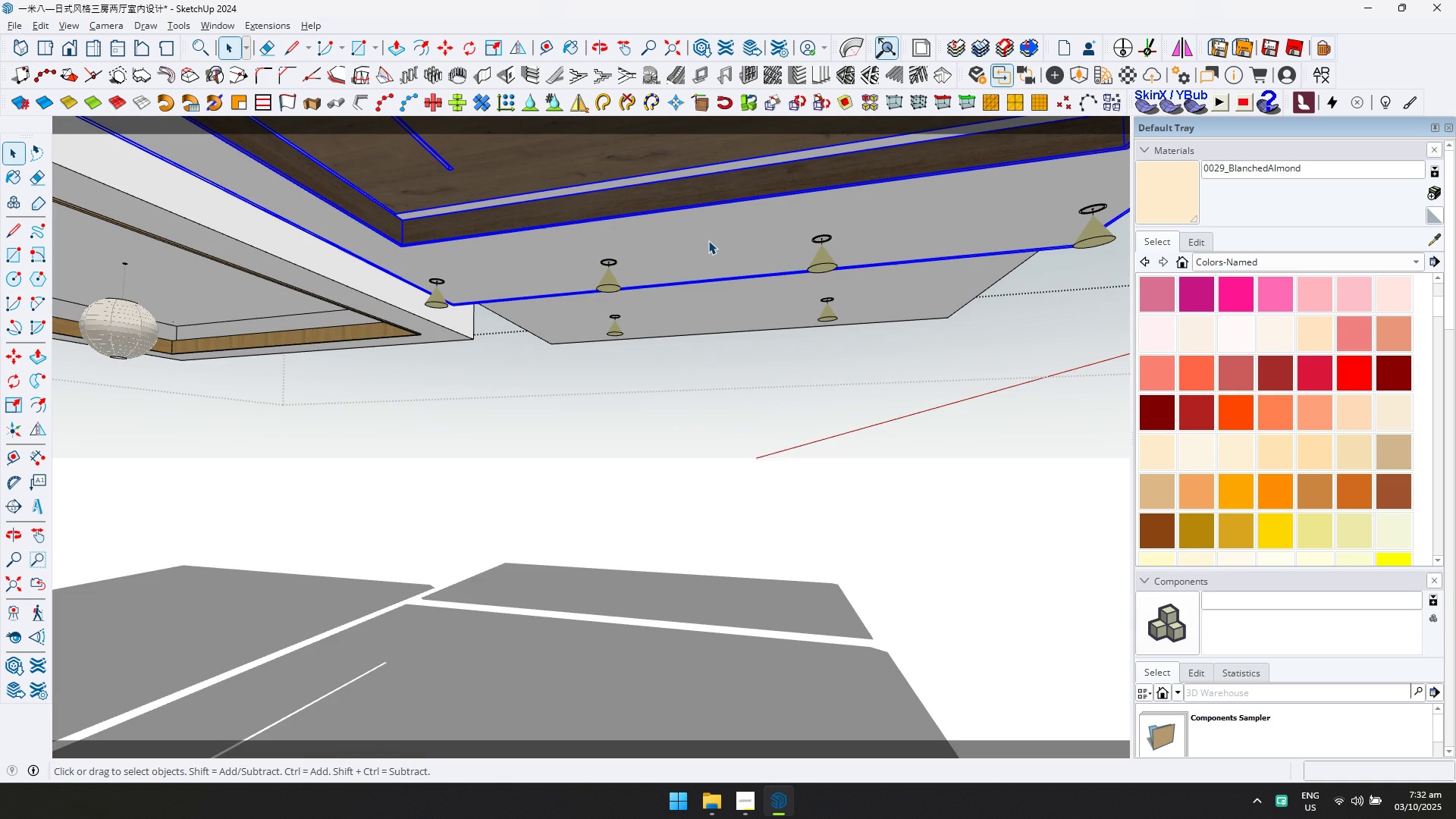 
triple_click([708, 240])
 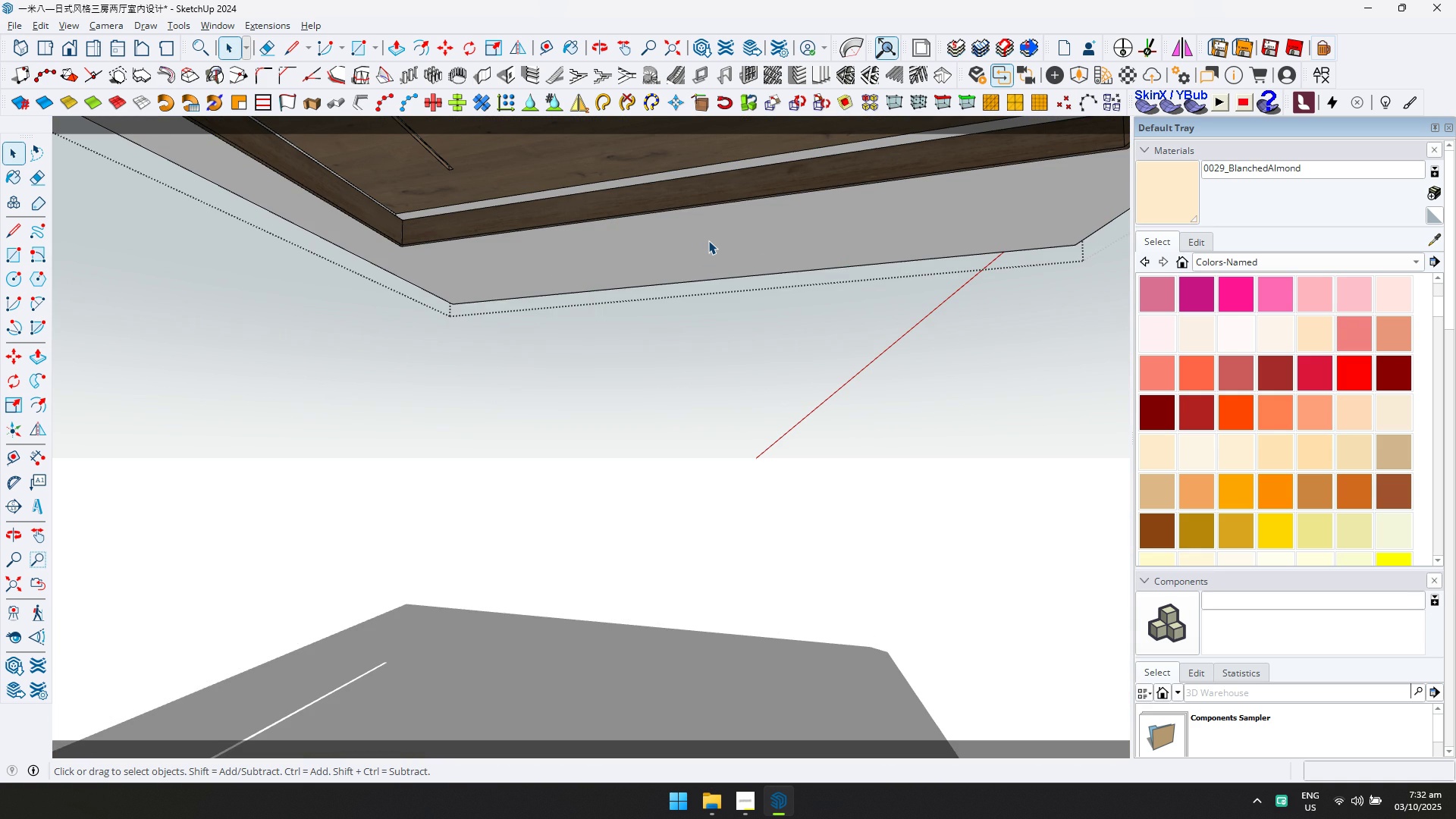 
left_click([708, 240])
 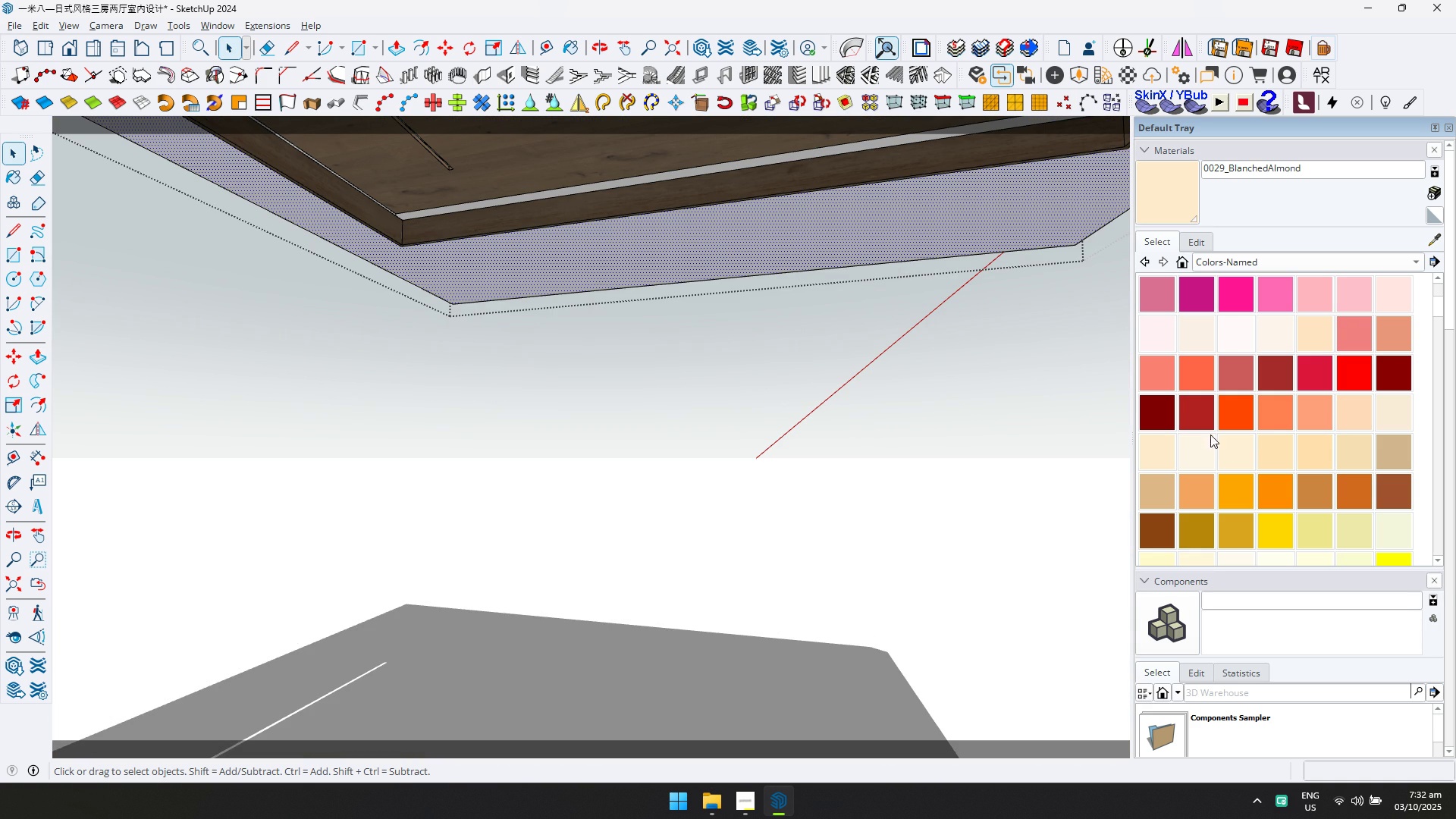 
left_click([1205, 445])
 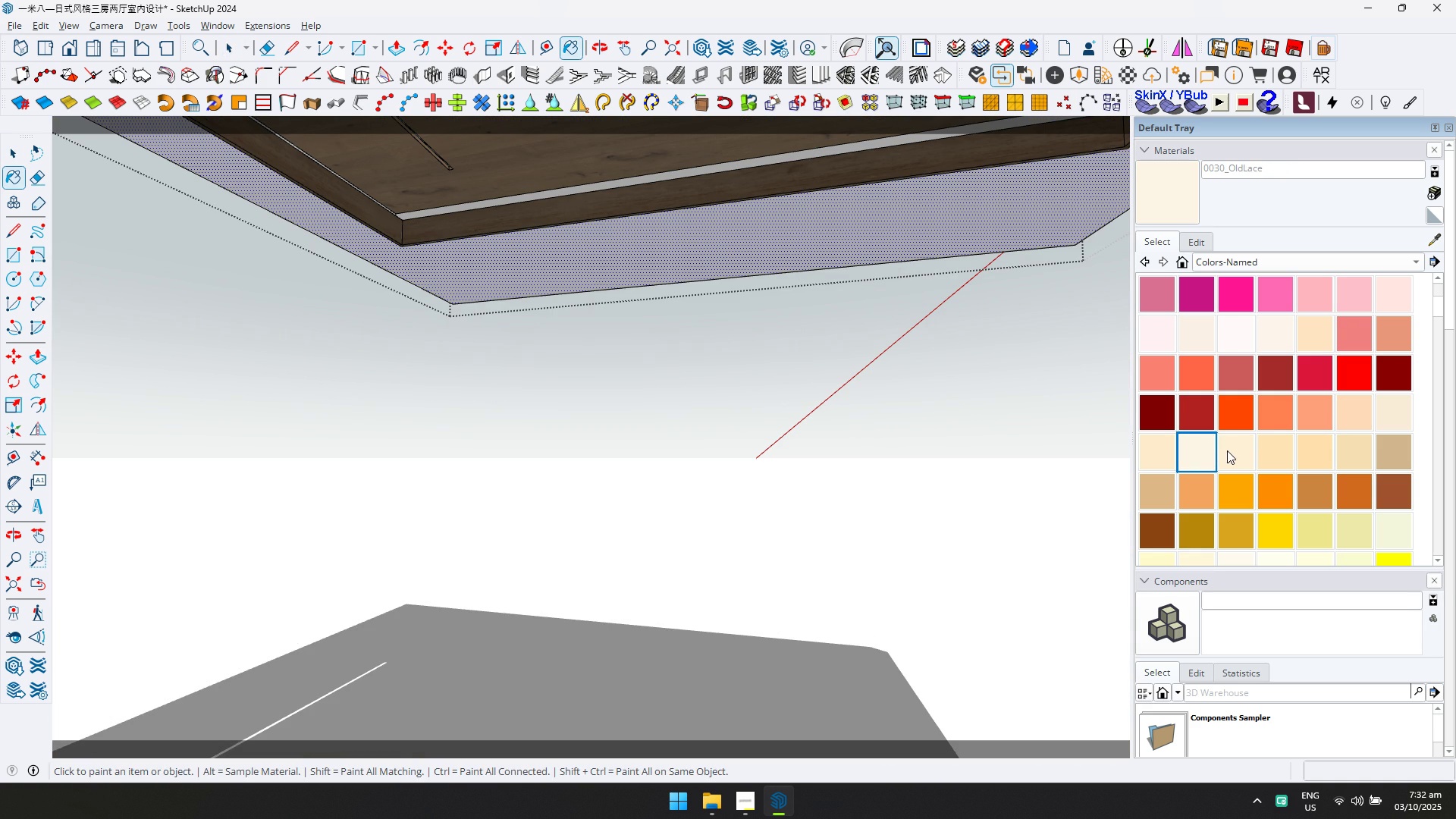 
hold_key(key=ControlLeft, duration=0.4)
left_click([860, 239])
 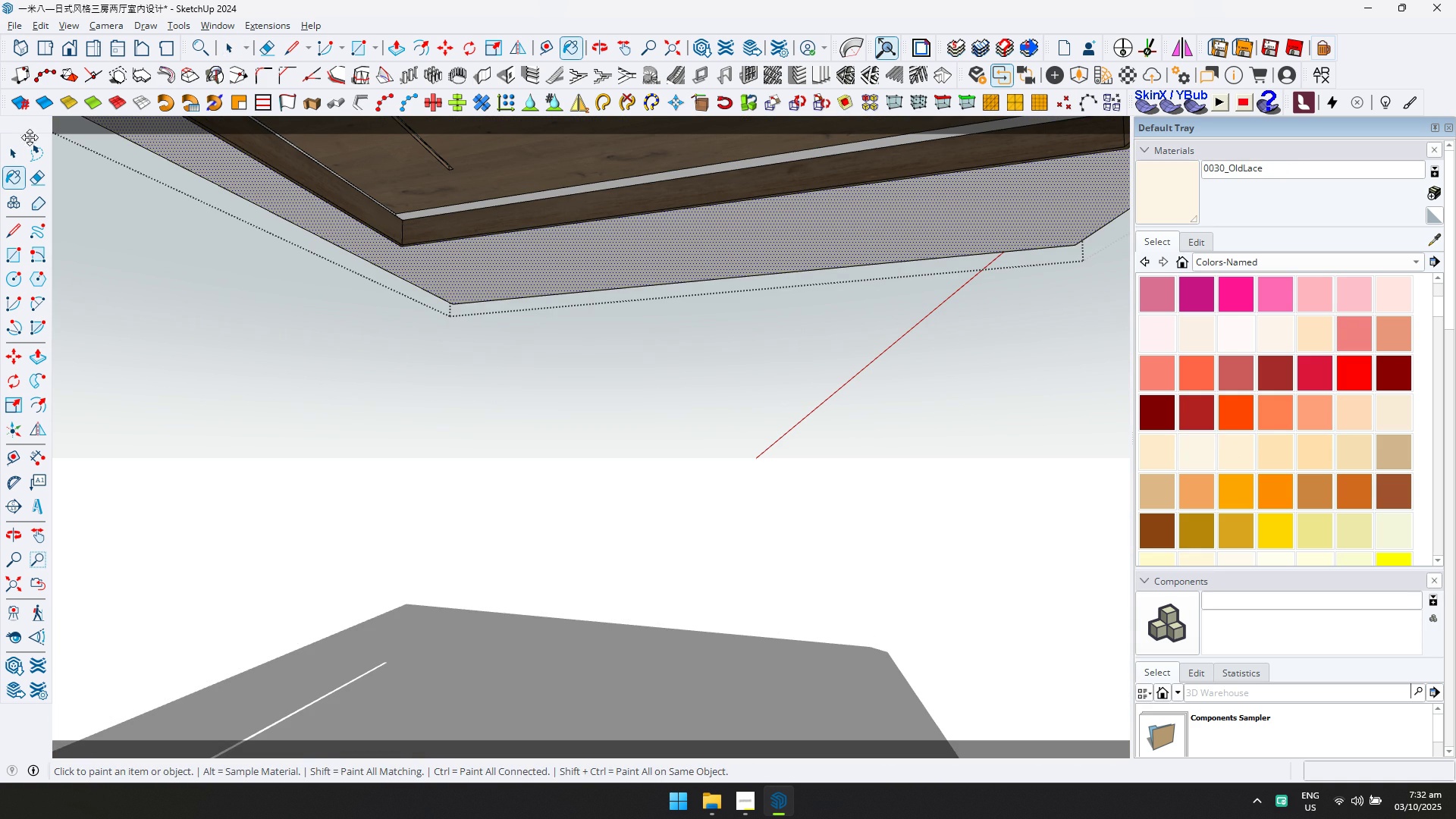 
left_click([10, 155])
 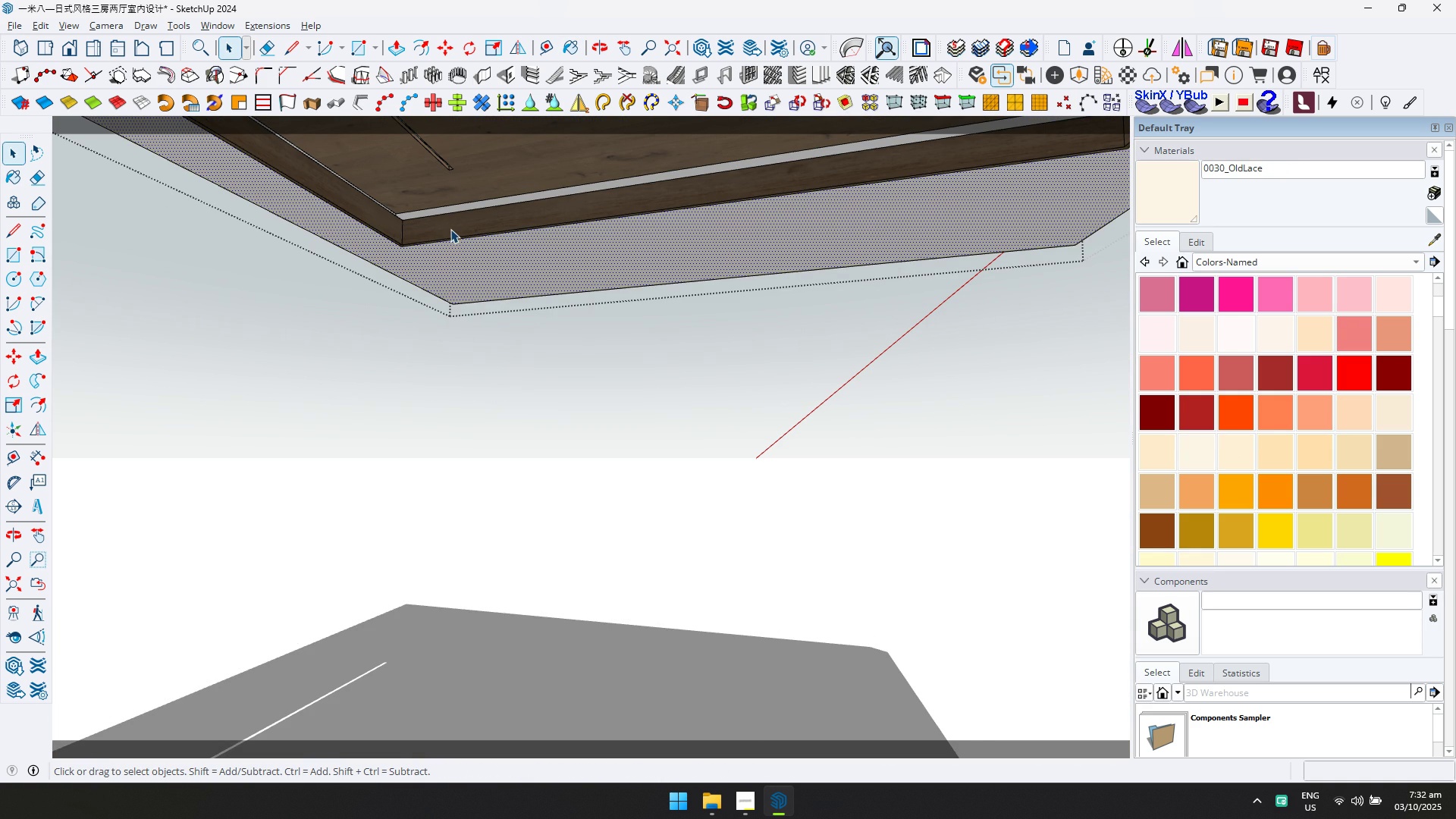 
scroll: coordinate [470, 231], scroll_direction: down, amount: 1.0
 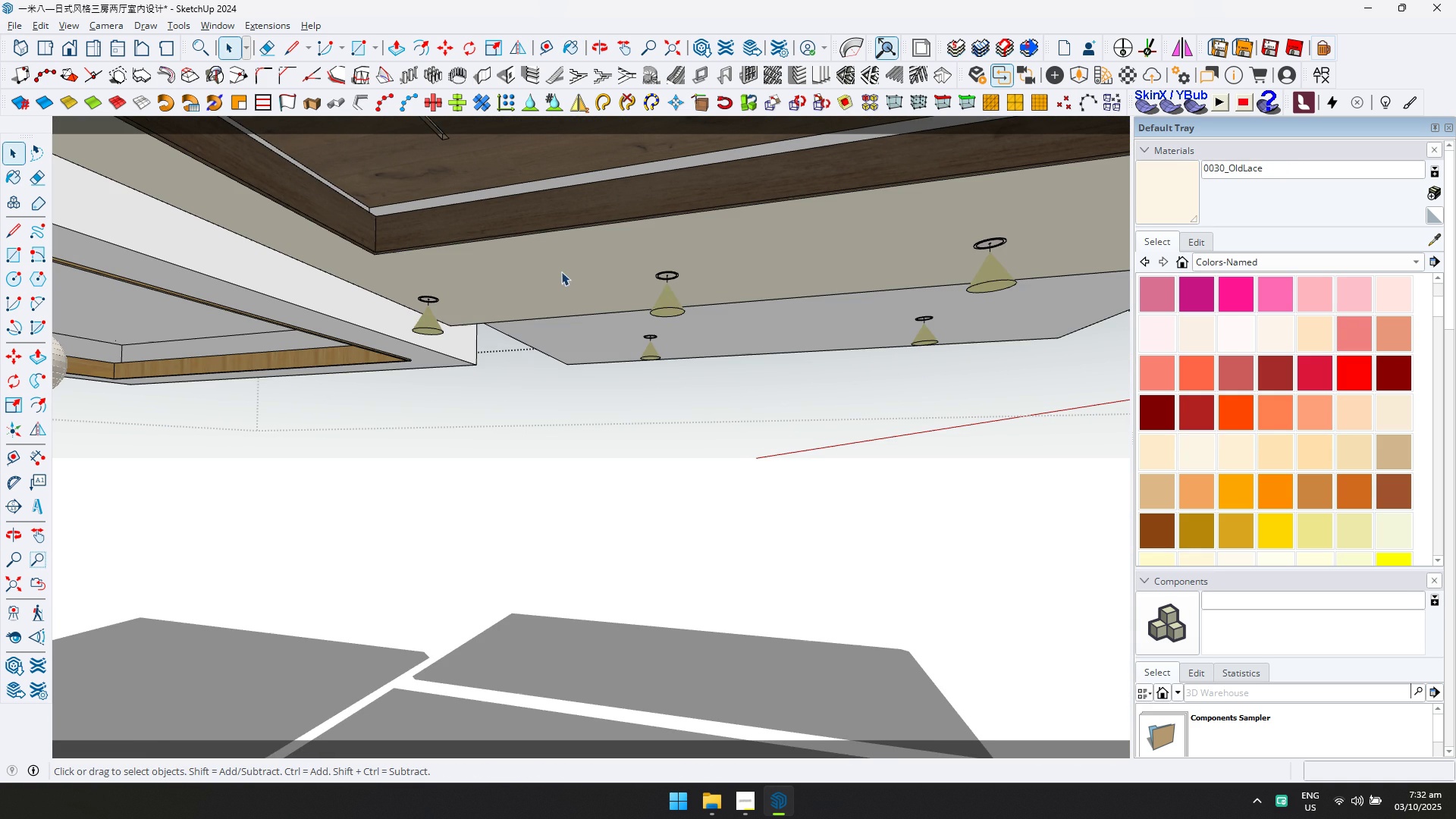 
key(Escape)
 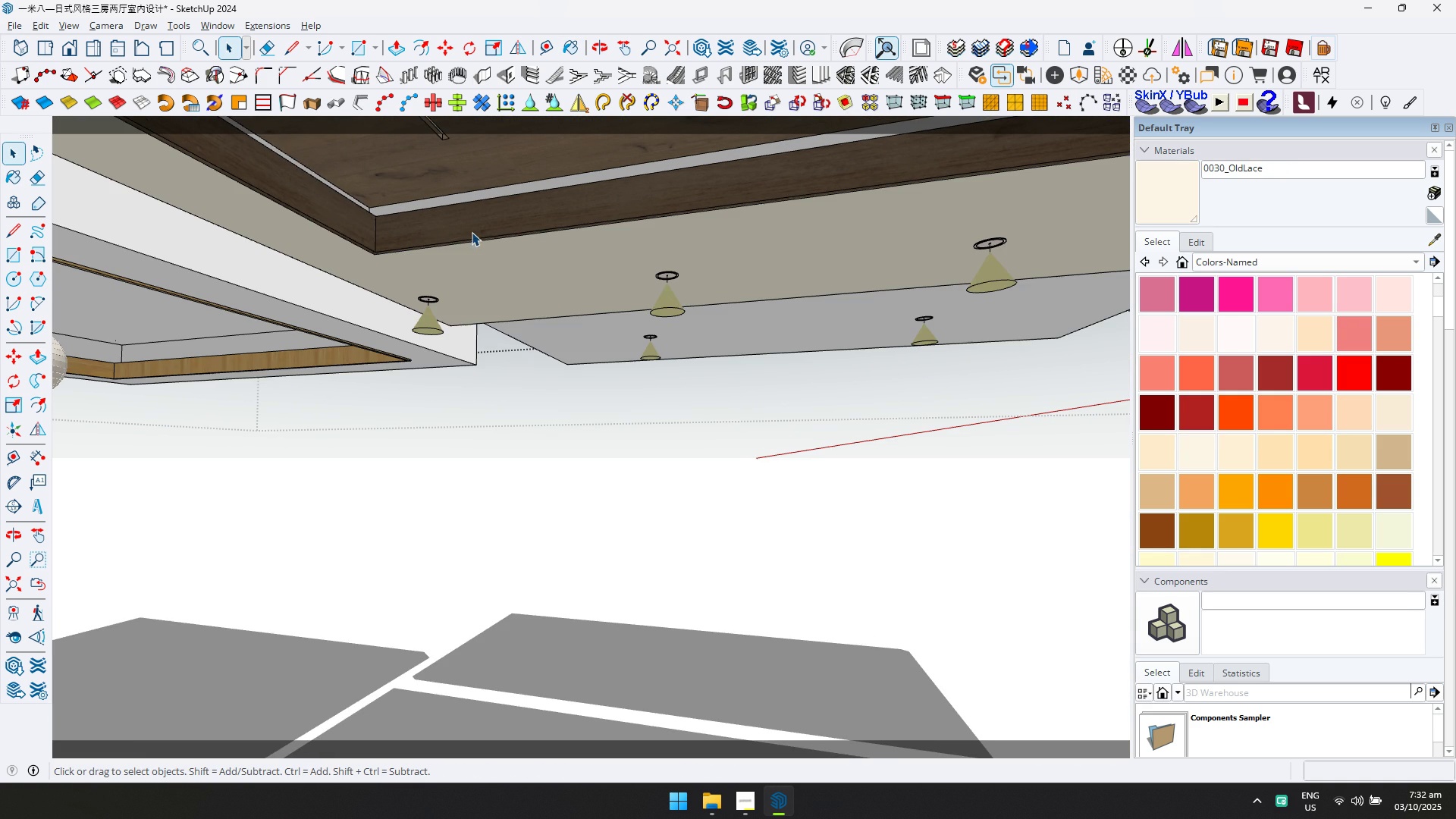 
key(Escape)
 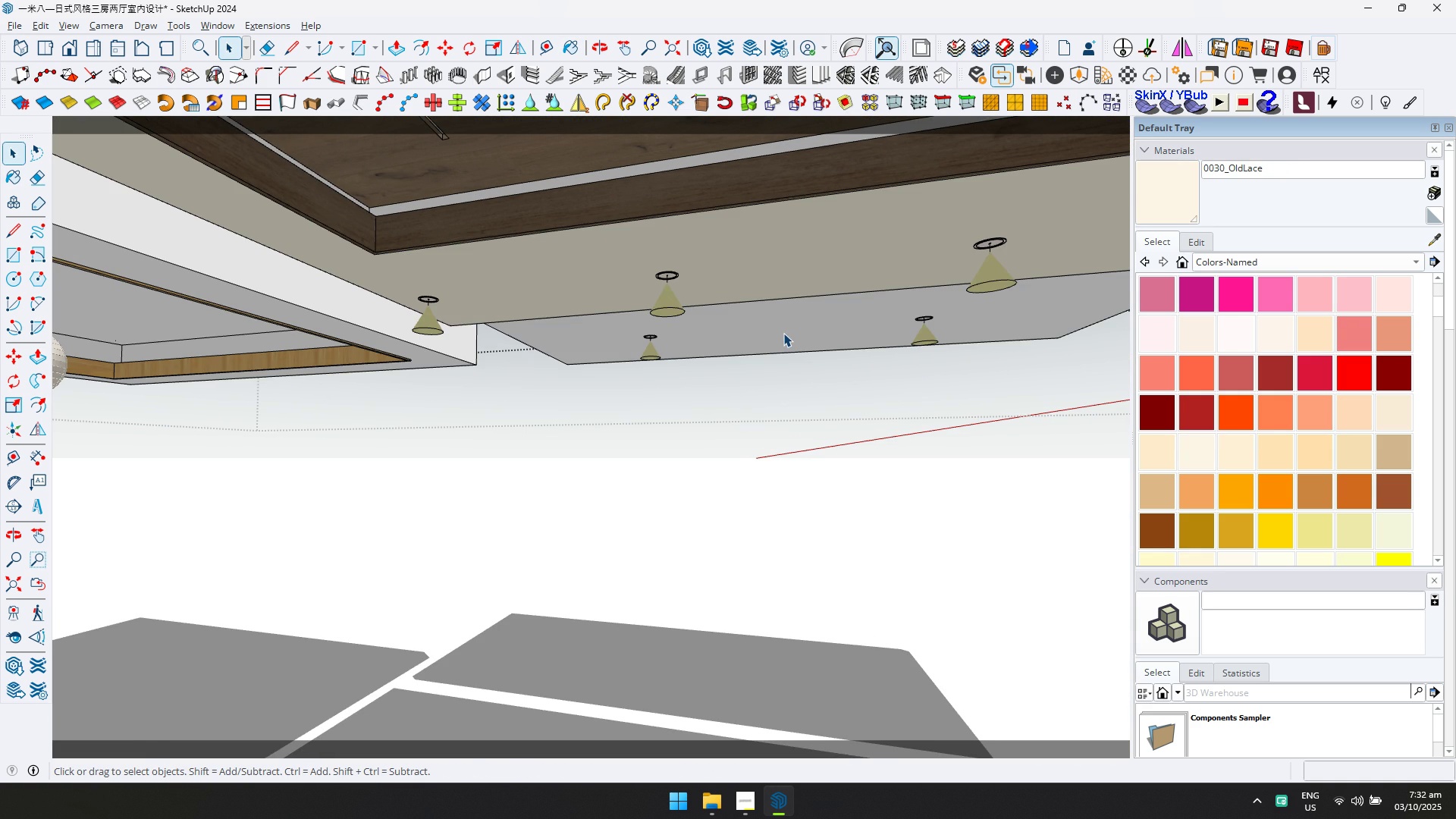 
key(Escape)
 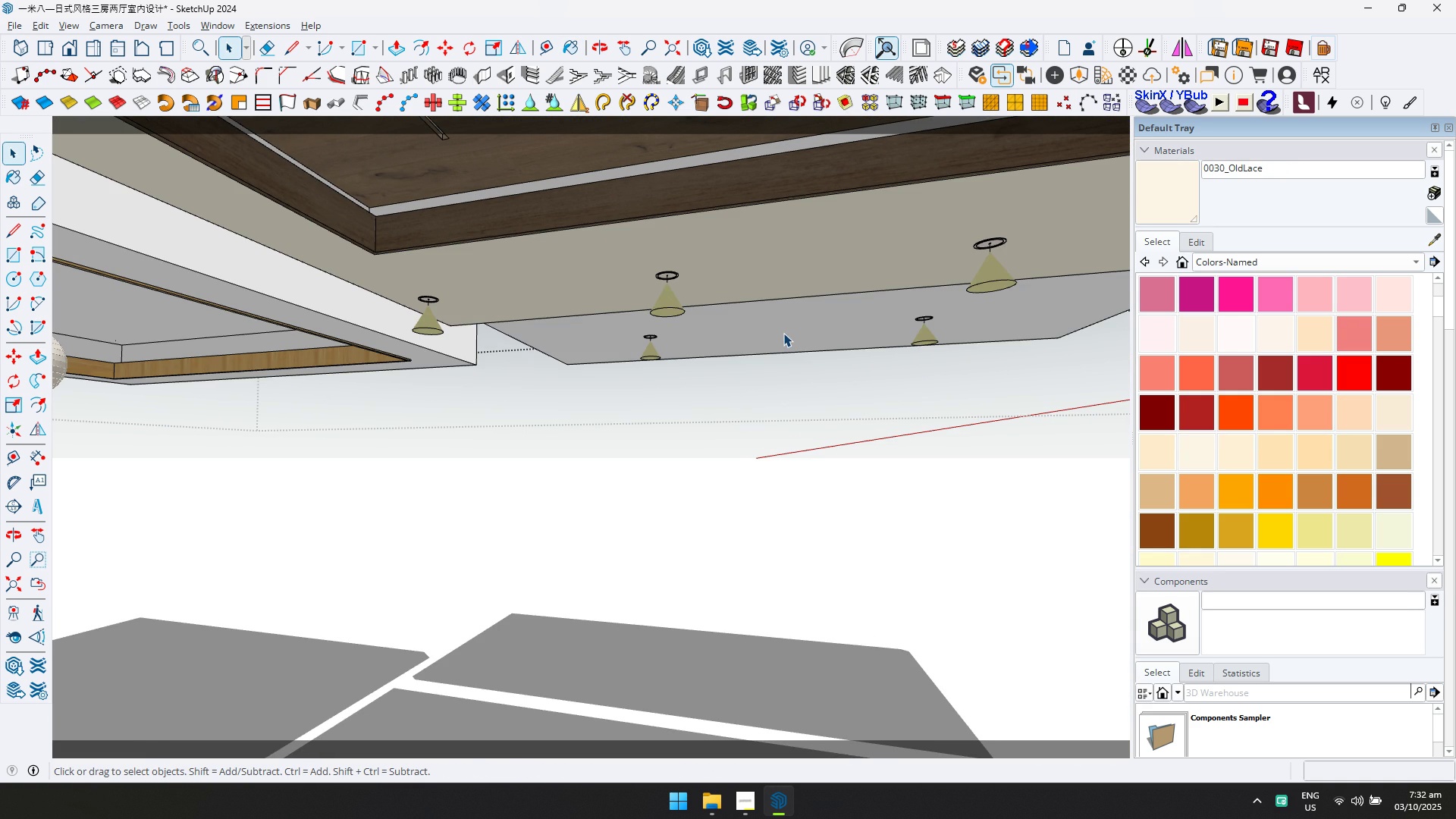 
scroll: coordinate [777, 337], scroll_direction: down, amount: 5.0
 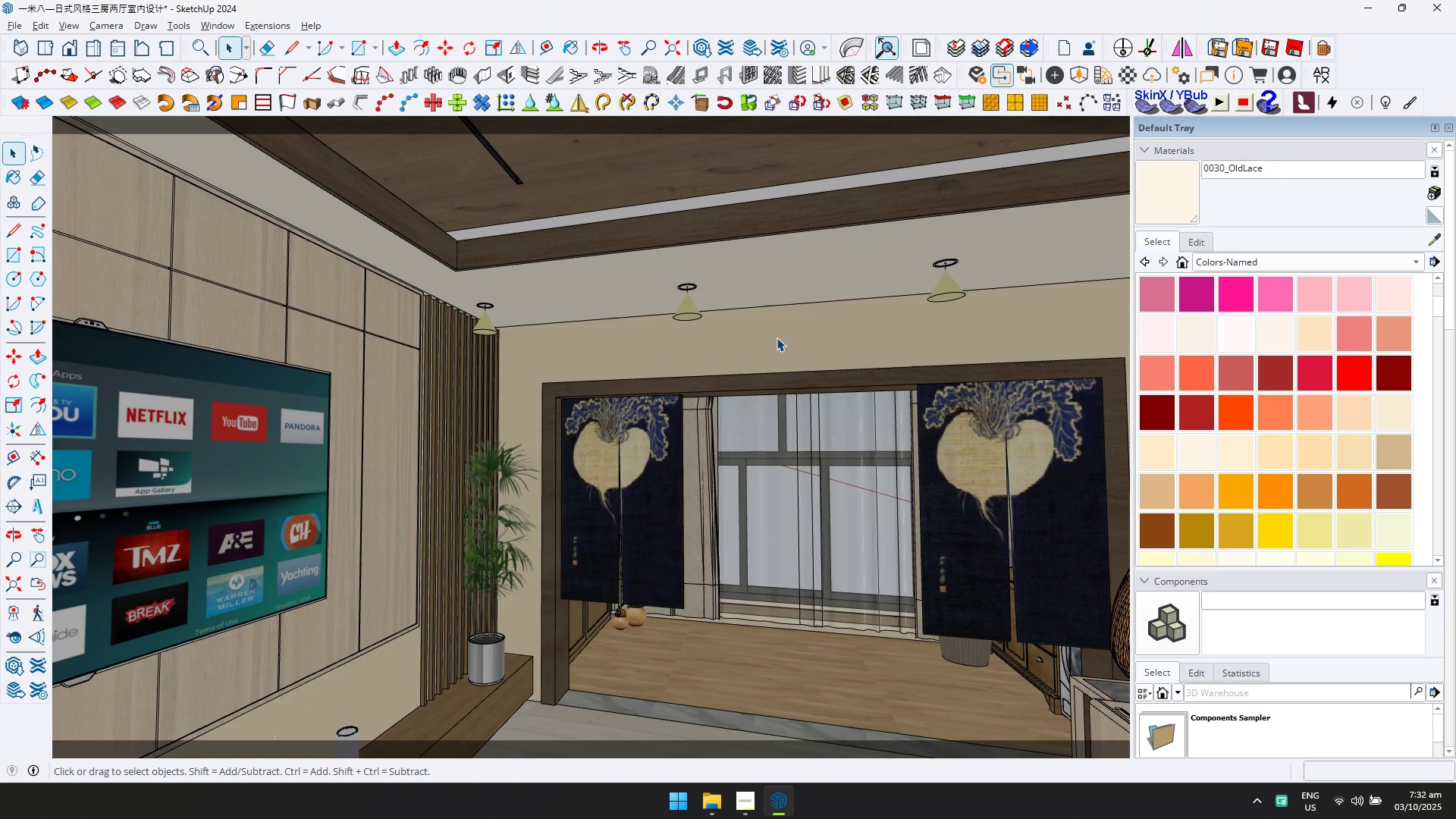 
key(Escape)
 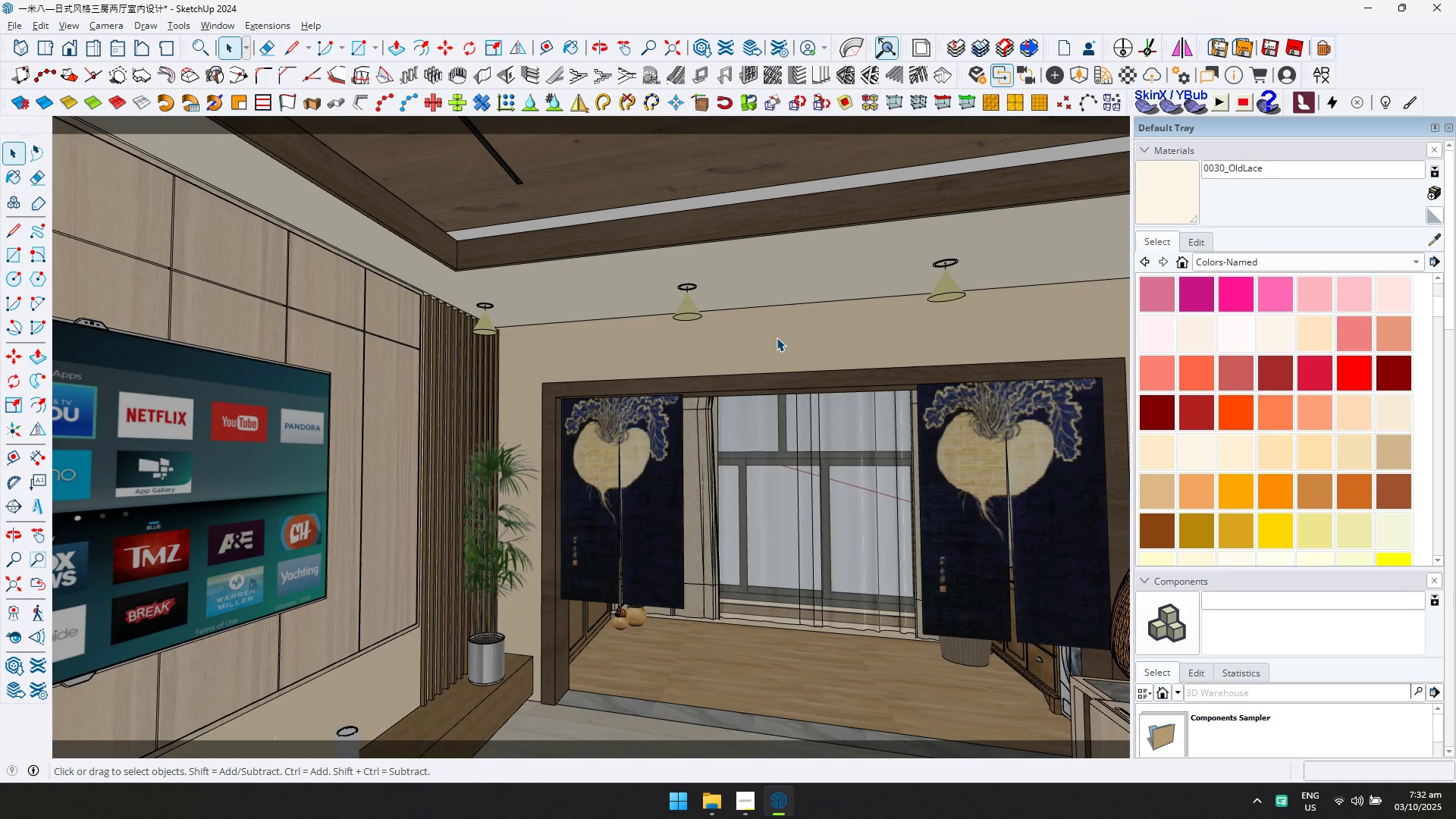 
scroll: coordinate [776, 337], scroll_direction: down, amount: 4.0
 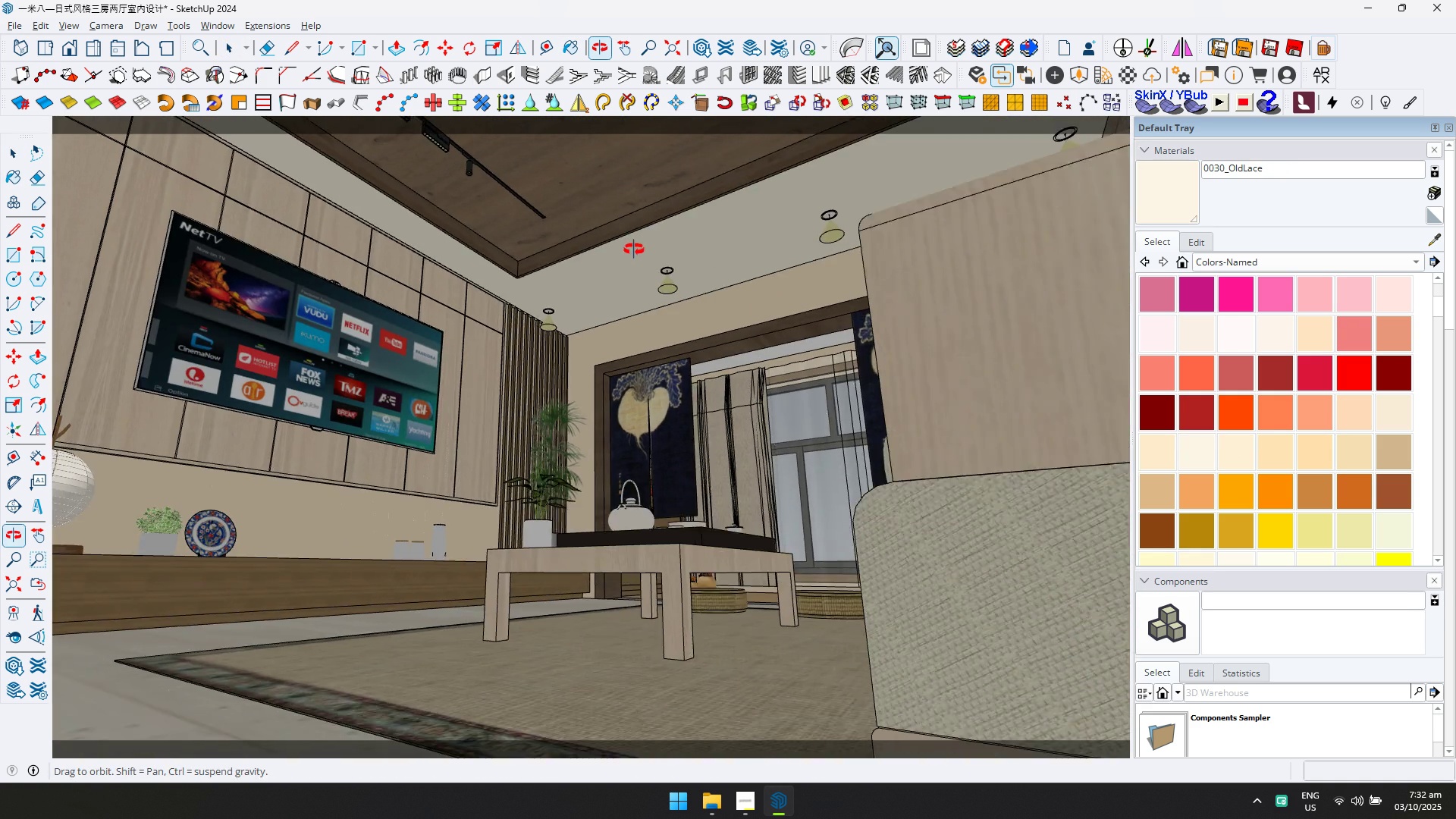 
scroll: coordinate [769, 361], scroll_direction: up, amount: 6.0
 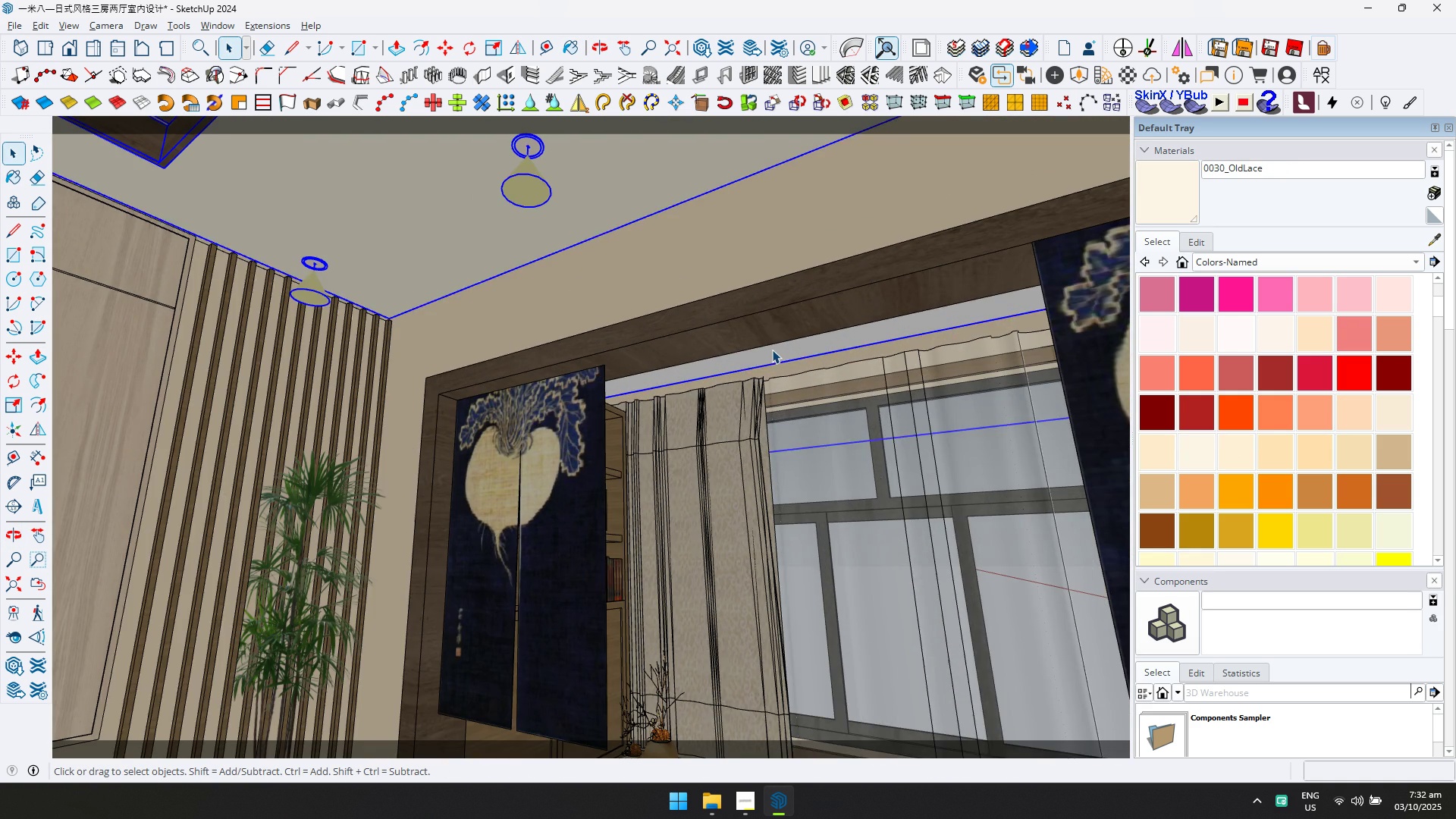 
double_click([772, 350])
 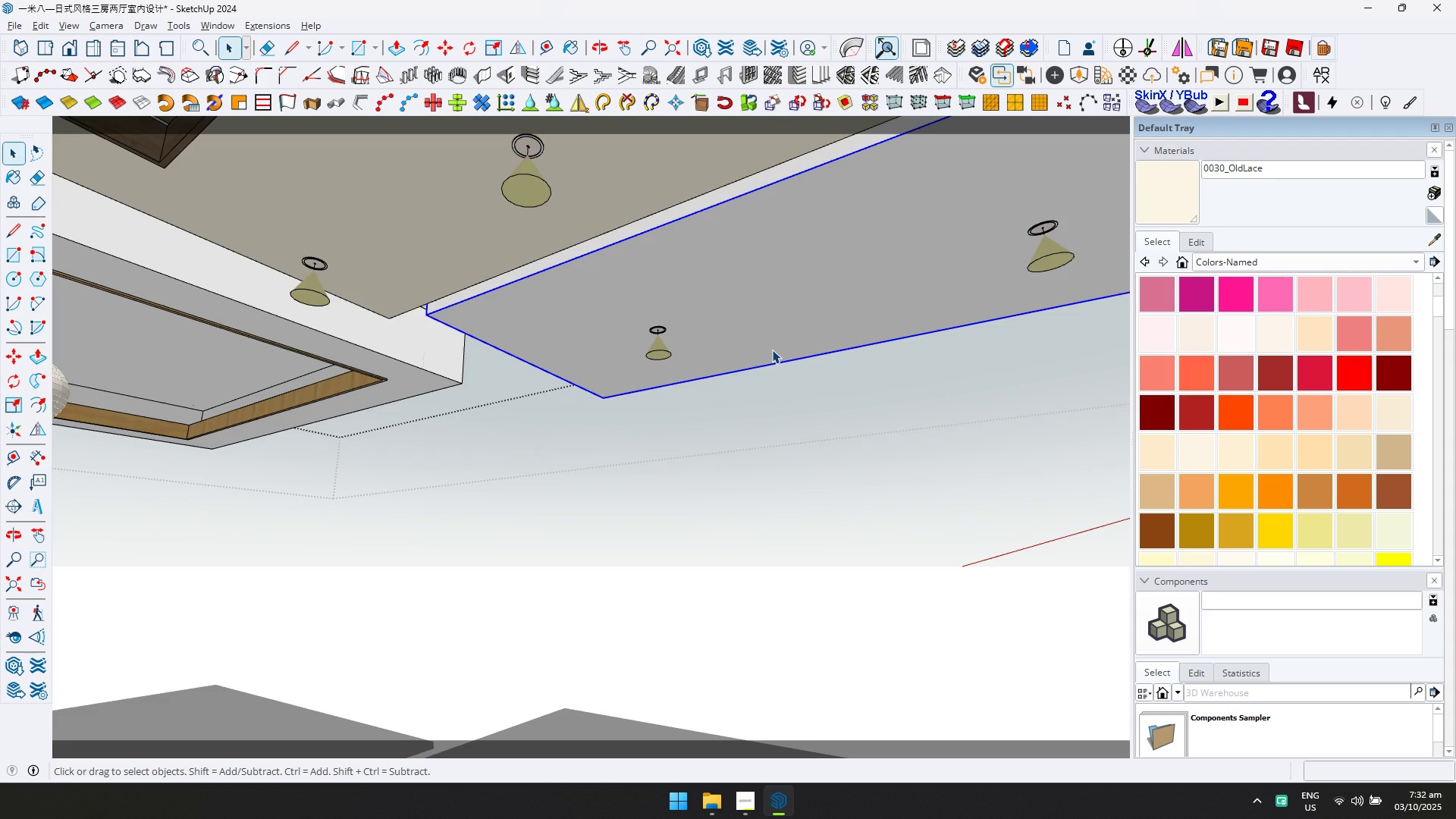 
double_click([772, 350])
 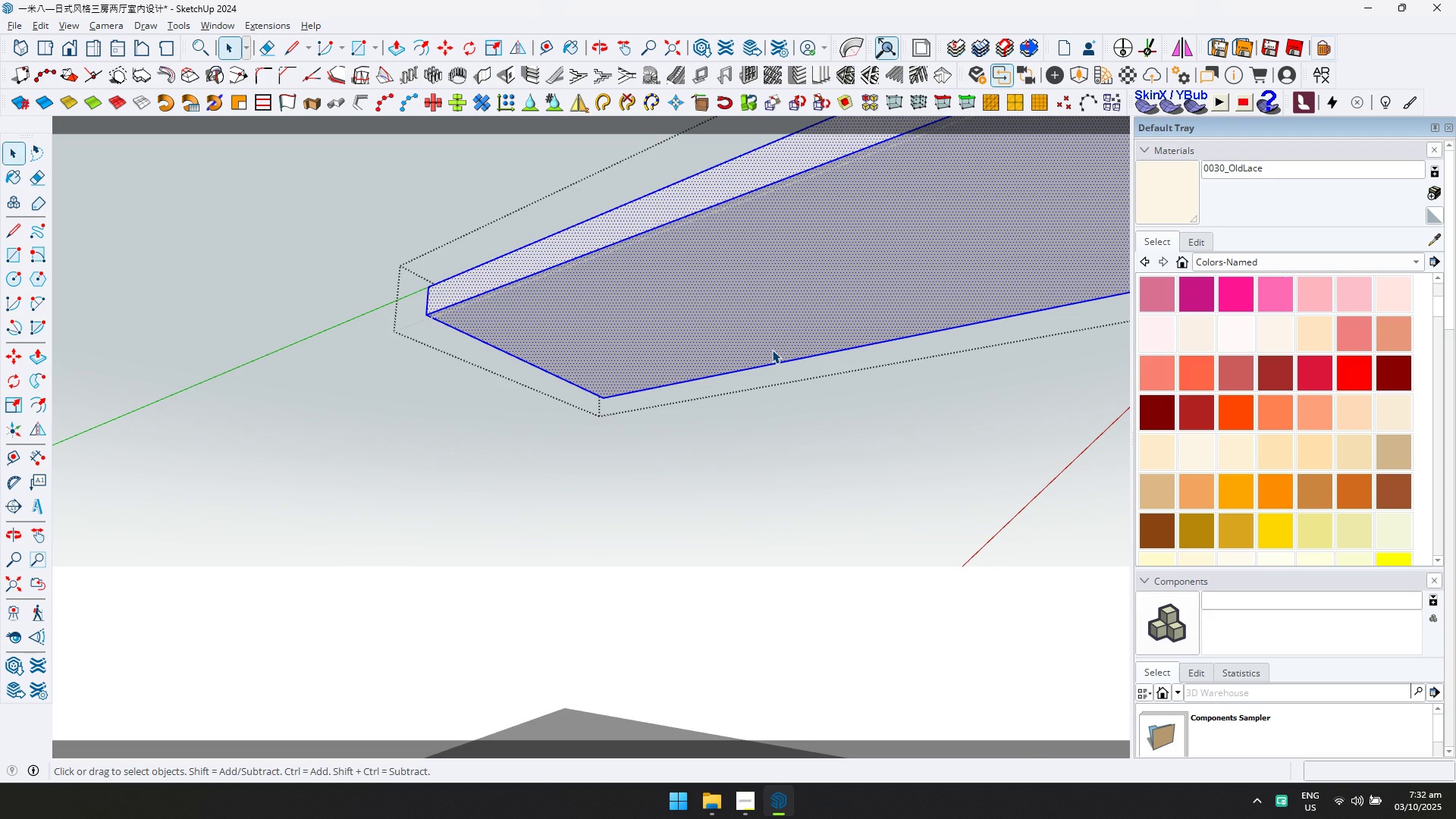 
triple_click([772, 350])
 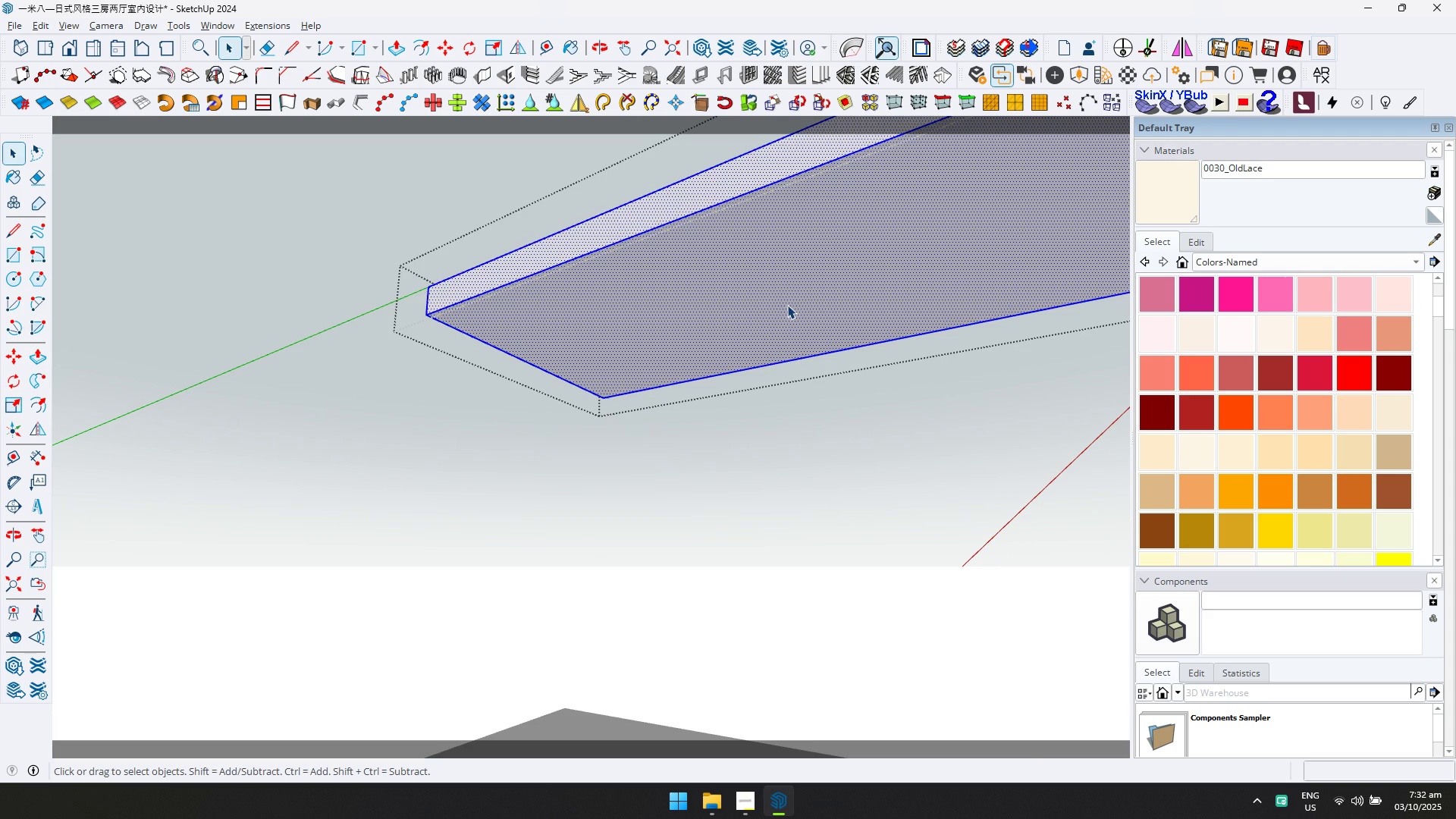 
triple_click([787, 305])
 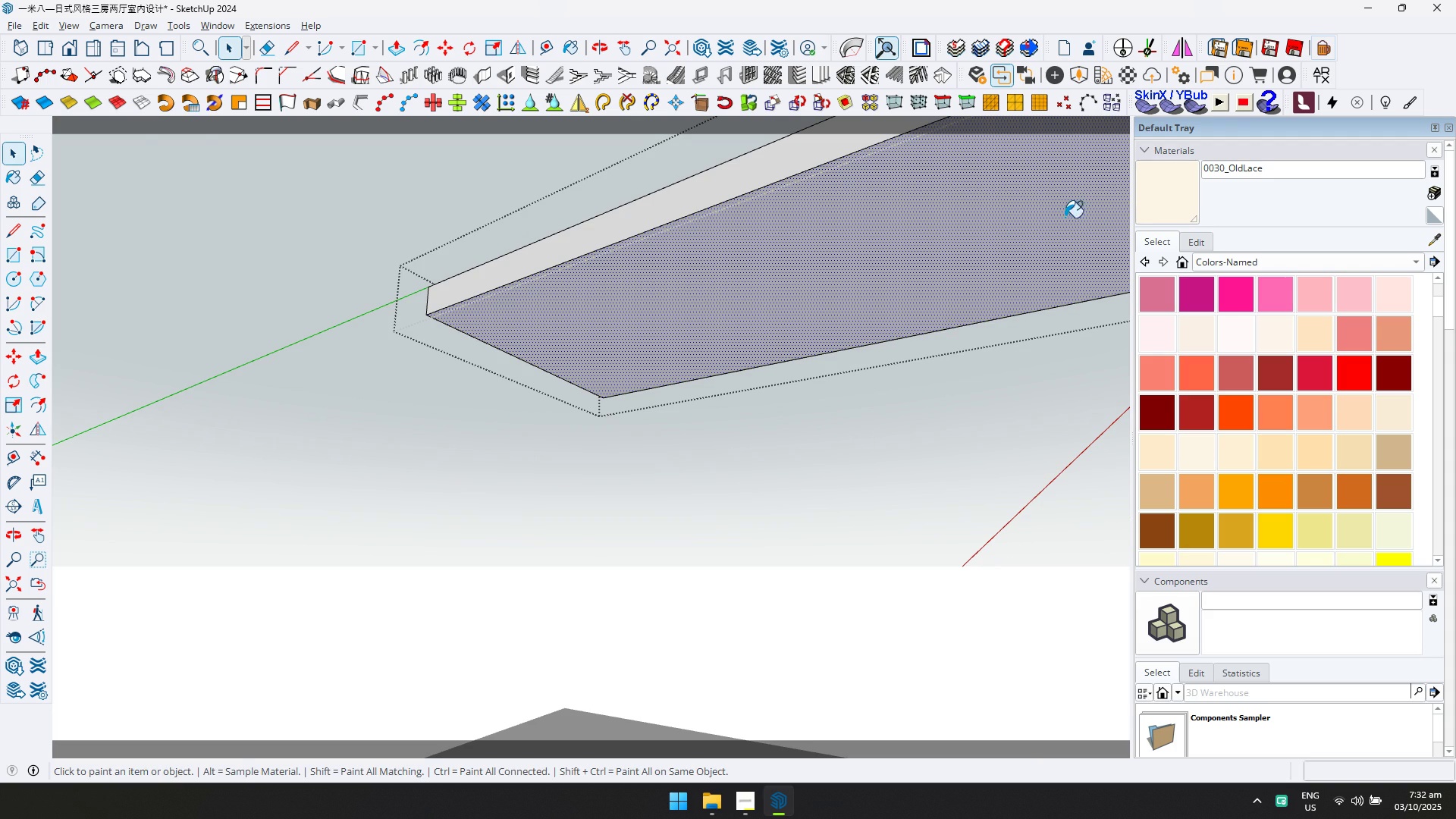 
double_click([899, 234])
 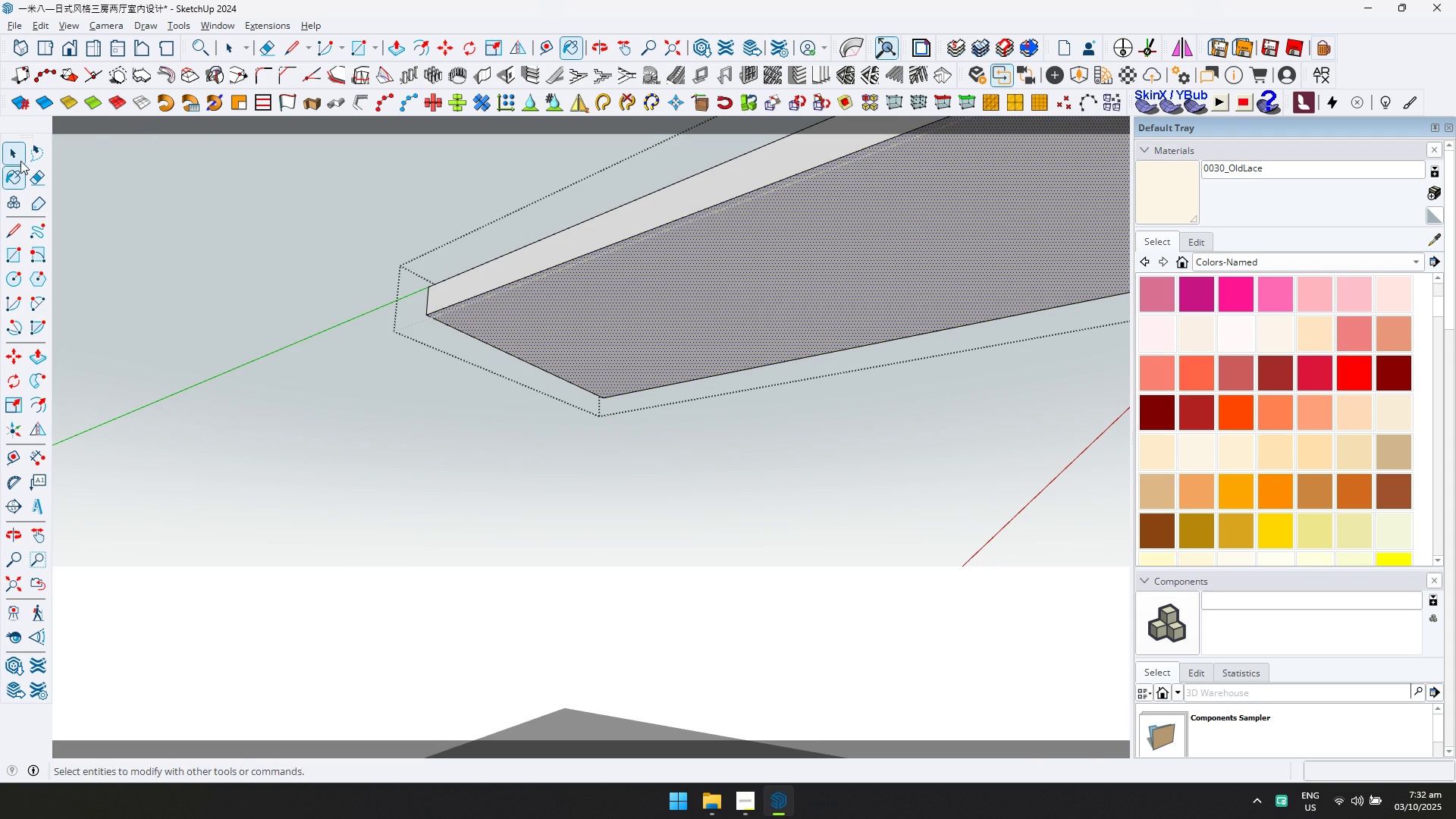 
key(Escape)
 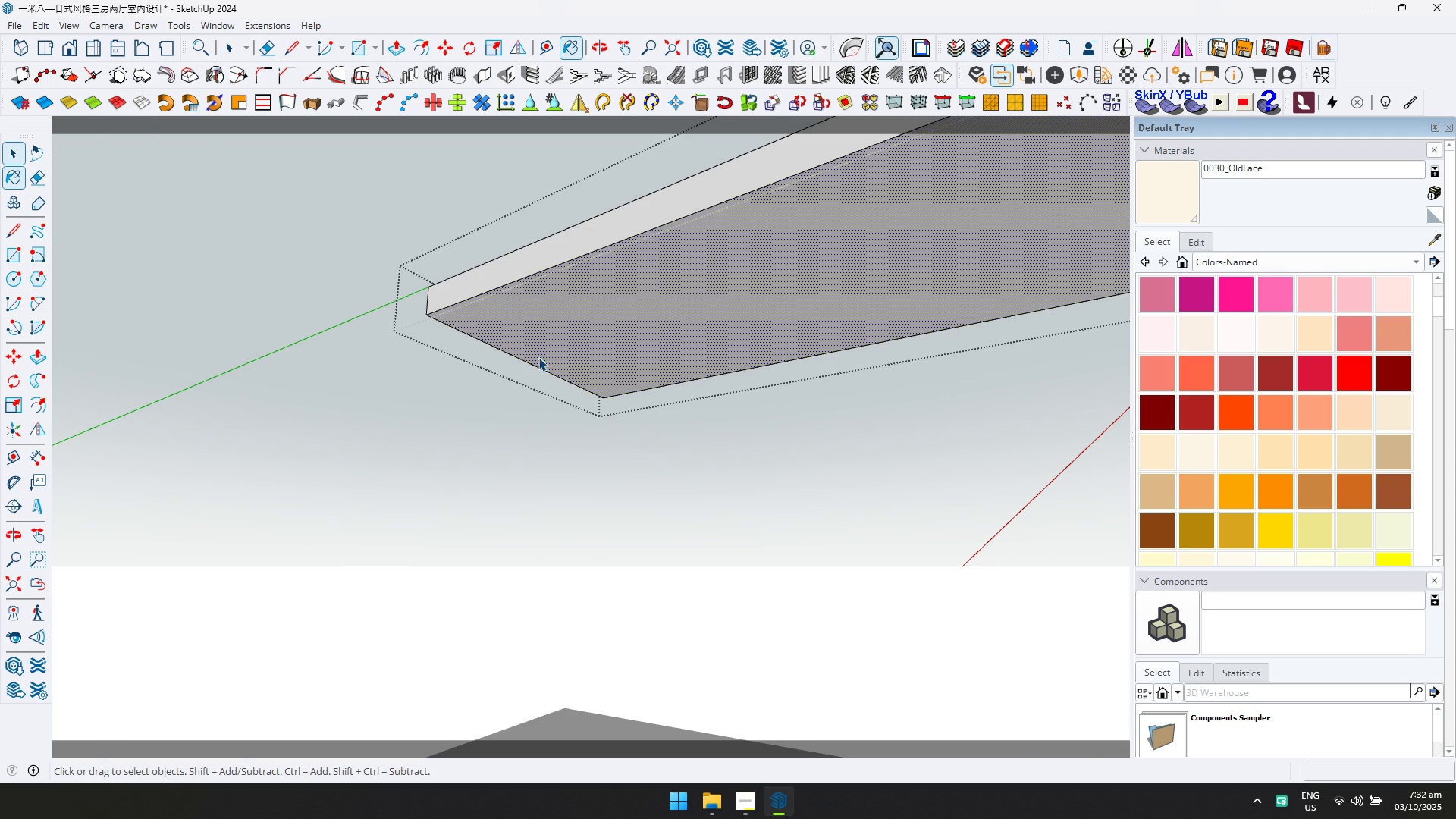 
scroll: coordinate [510, 337], scroll_direction: up, amount: 6.0
 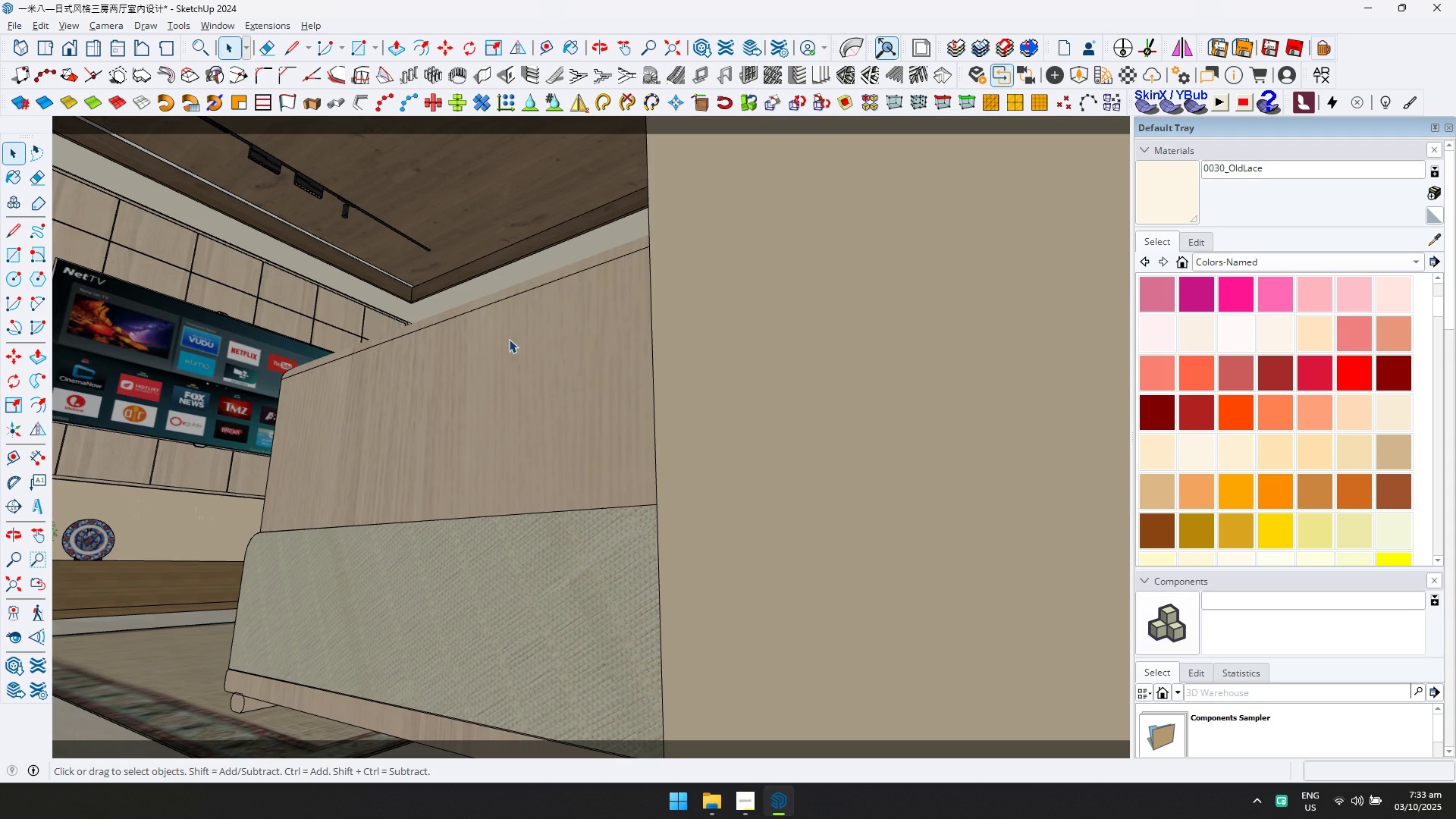 
key(Escape)
 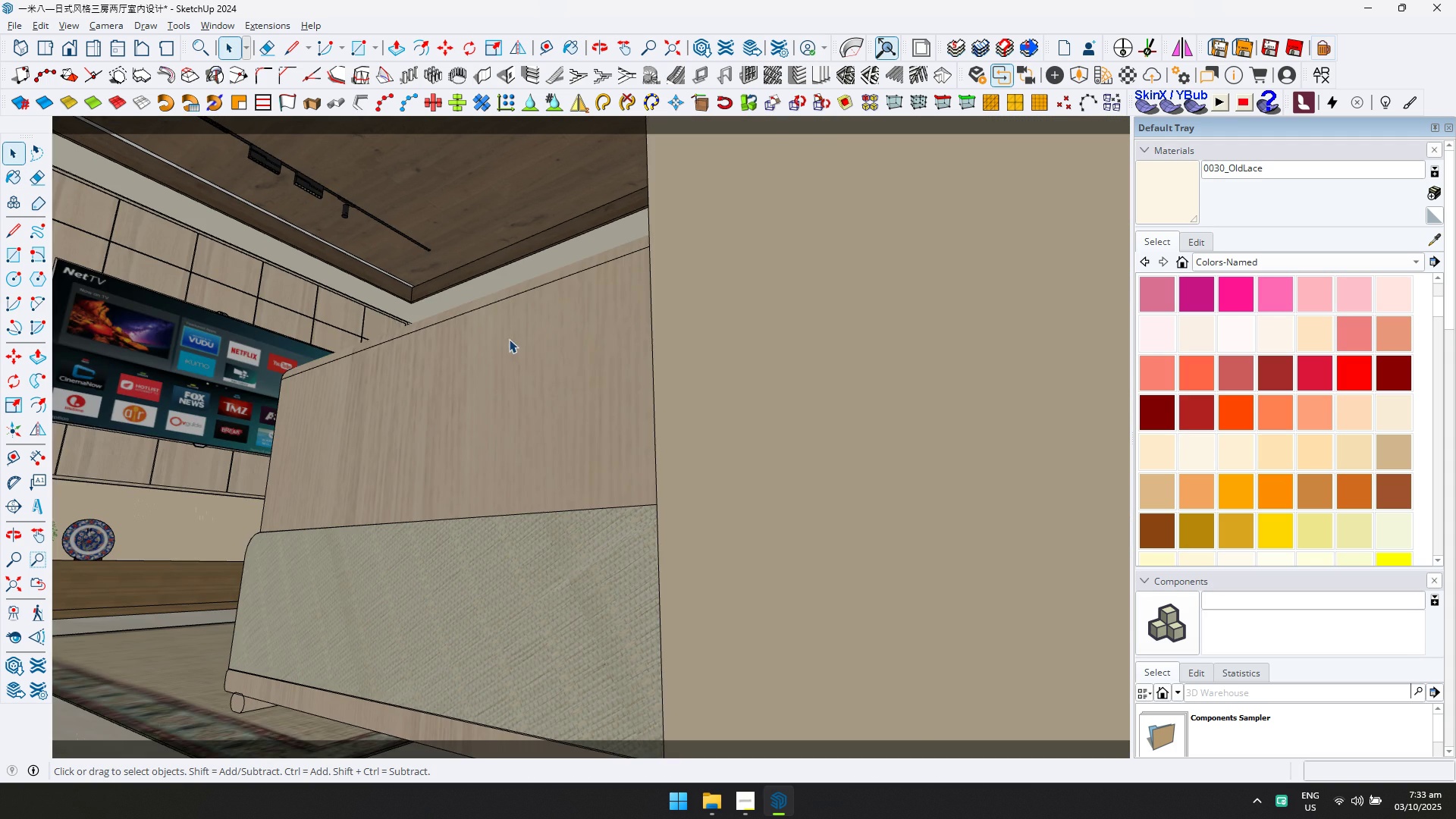 
scroll: coordinate [557, 440], scroll_direction: down, amount: 3.0
 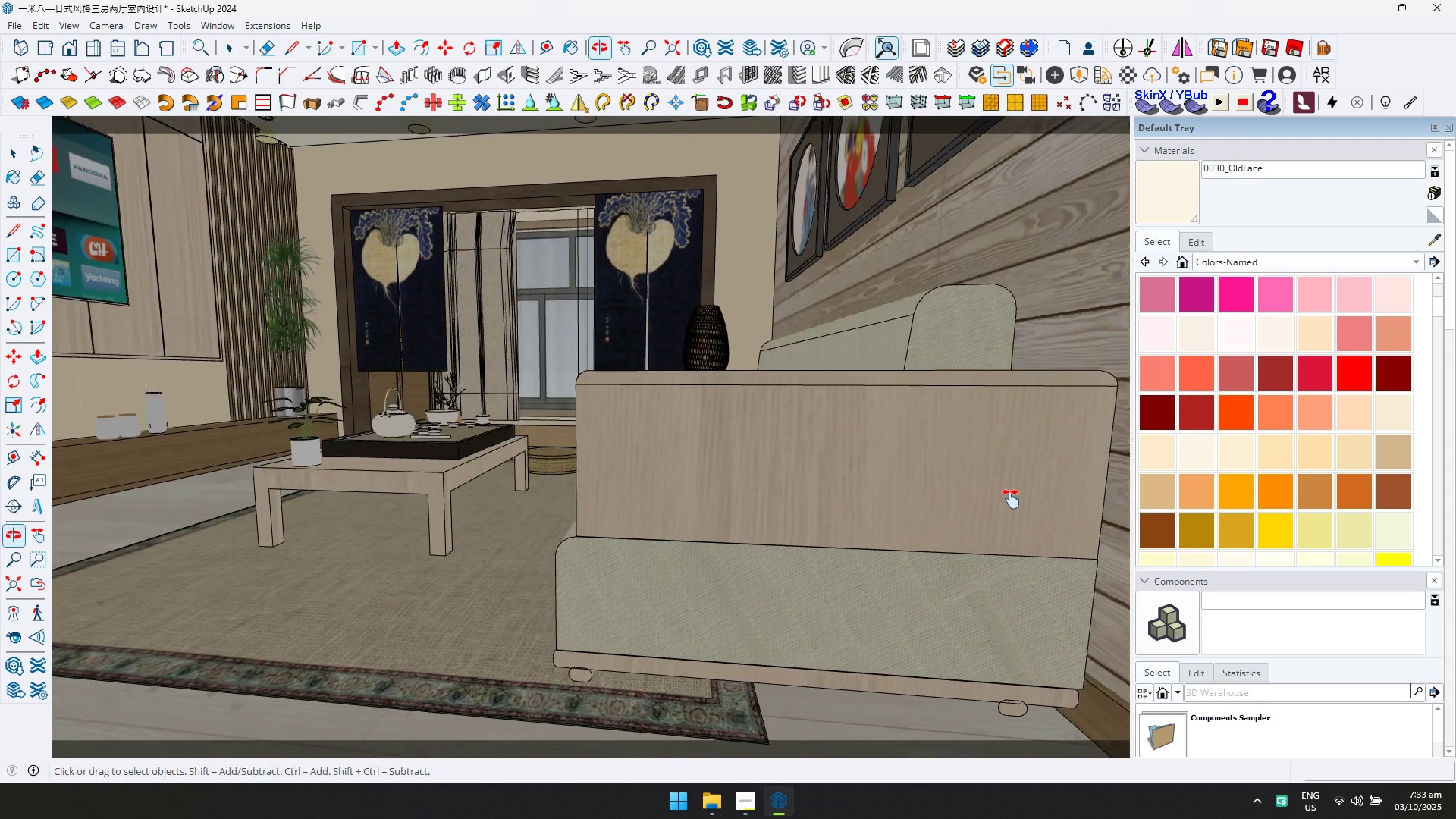 
hold_key(key=ShiftLeft, duration=0.81)
scroll: coordinate [1015, 499], scroll_direction: down, amount: 1.0
 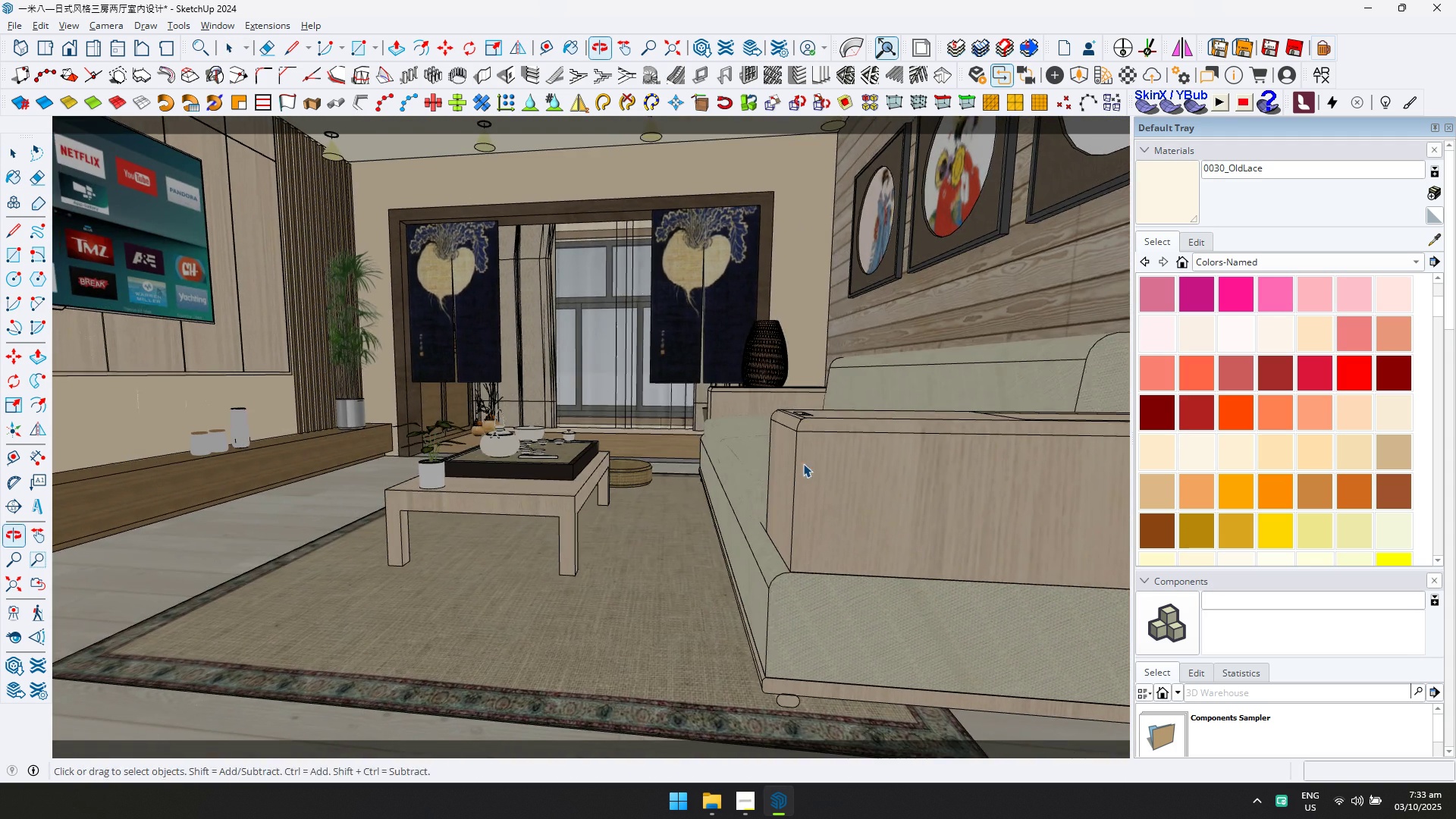 
hold_key(key=ShiftLeft, duration=0.43)
 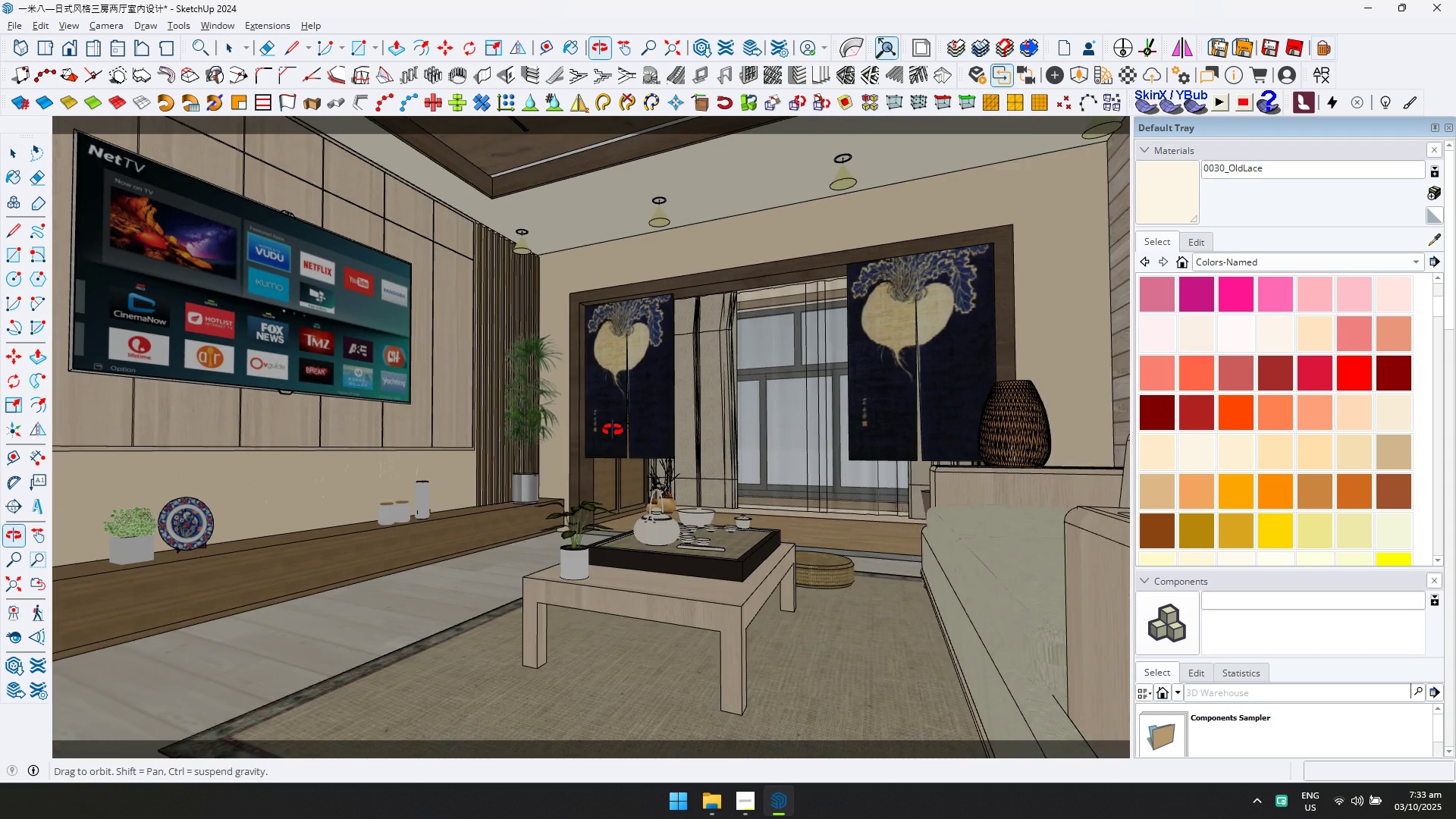 
hold_key(key=ShiftLeft, duration=0.74)
 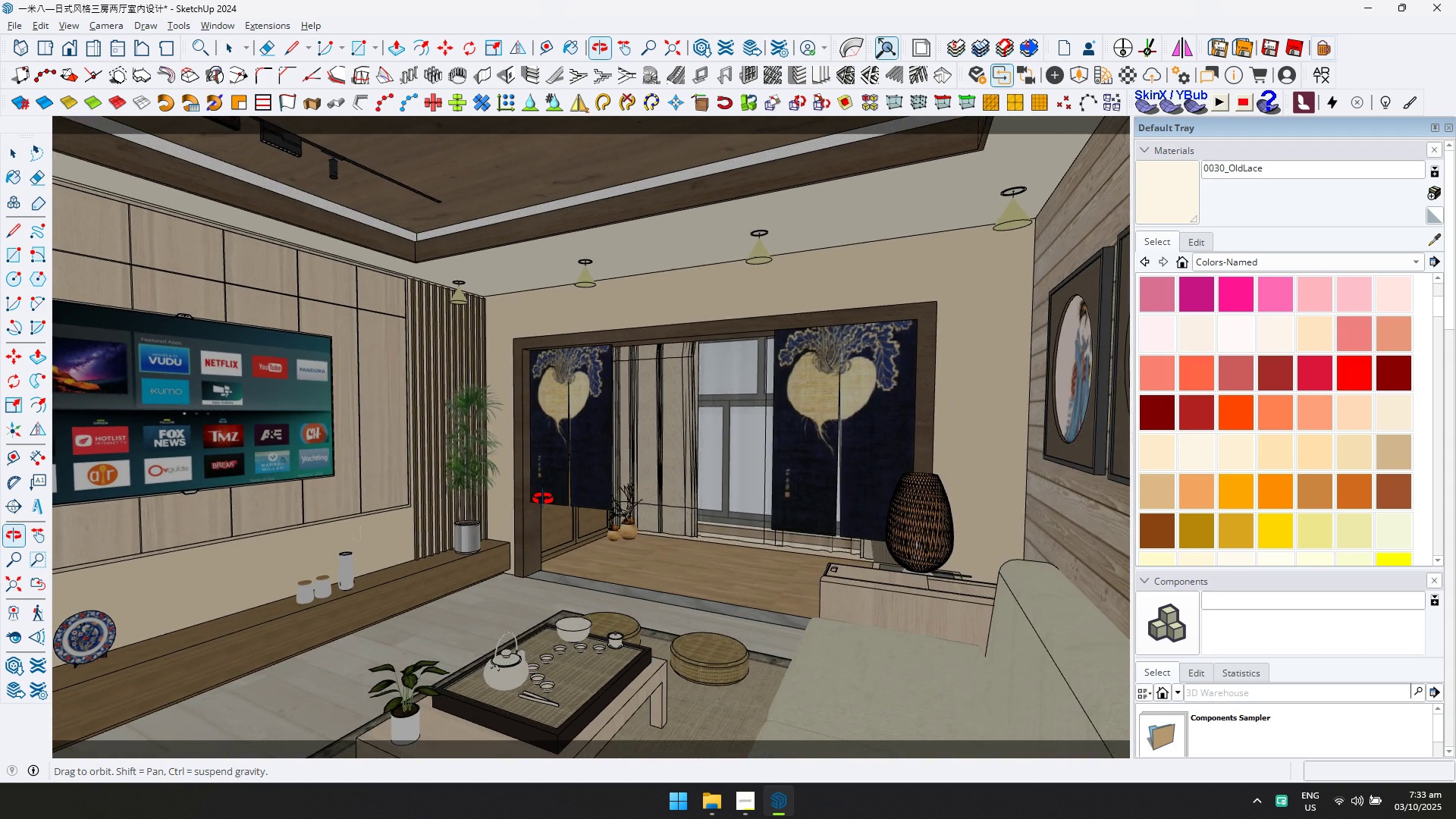 
key(Shift+ShiftLeft)
 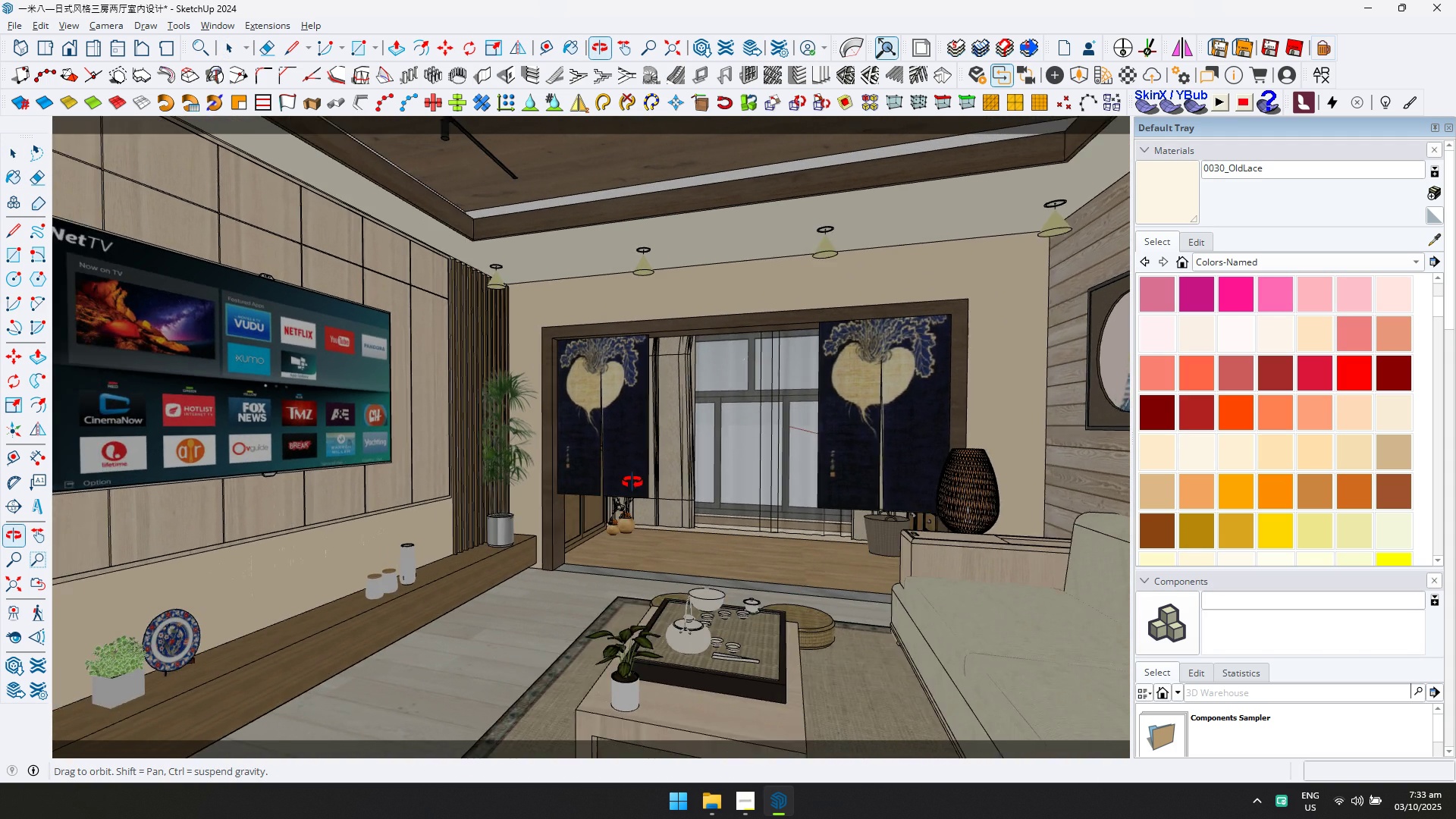 
hold_key(key=ShiftLeft, duration=0.67)
 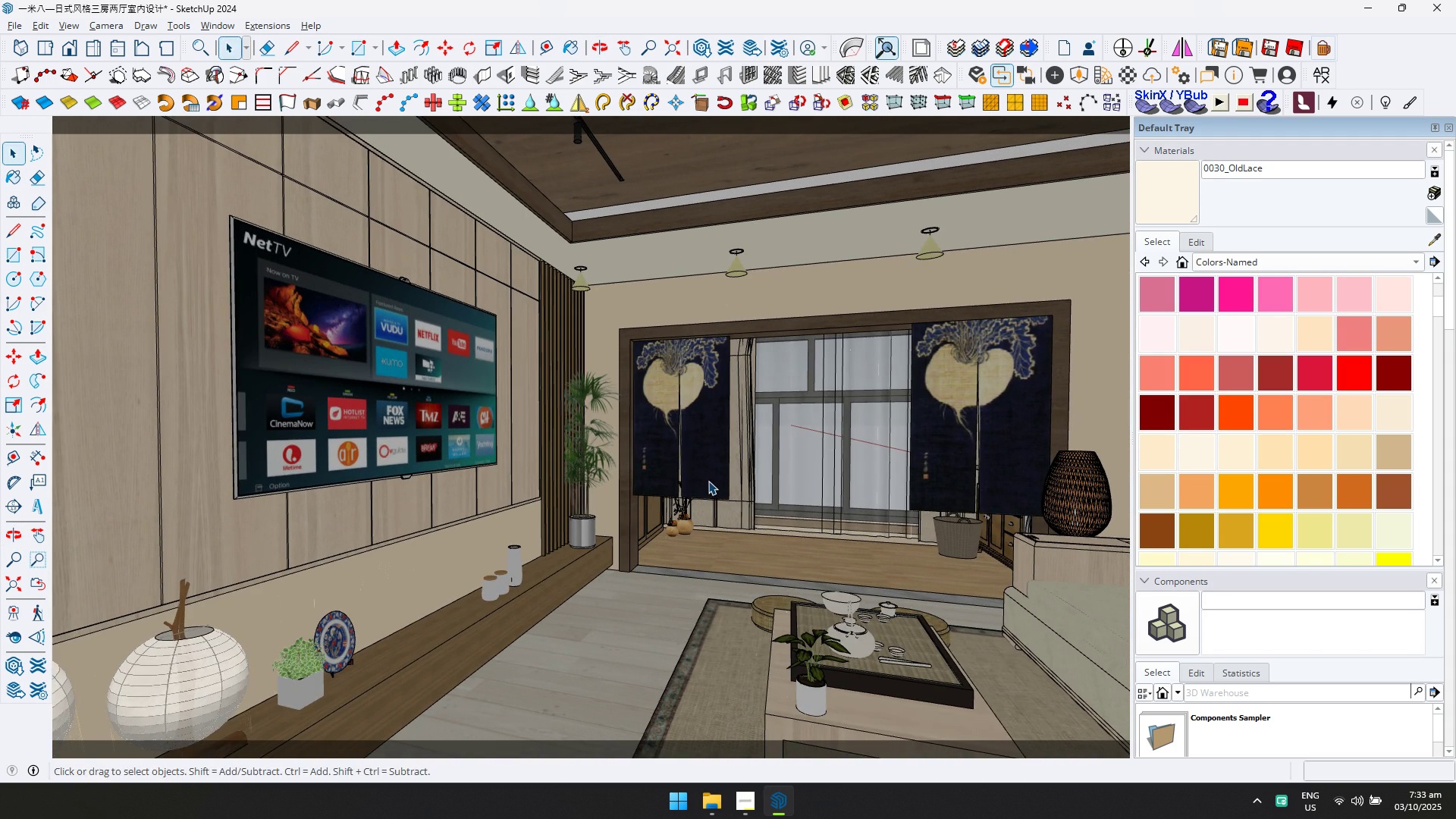 
scroll: coordinate [630, 476], scroll_direction: down, amount: 2.0
 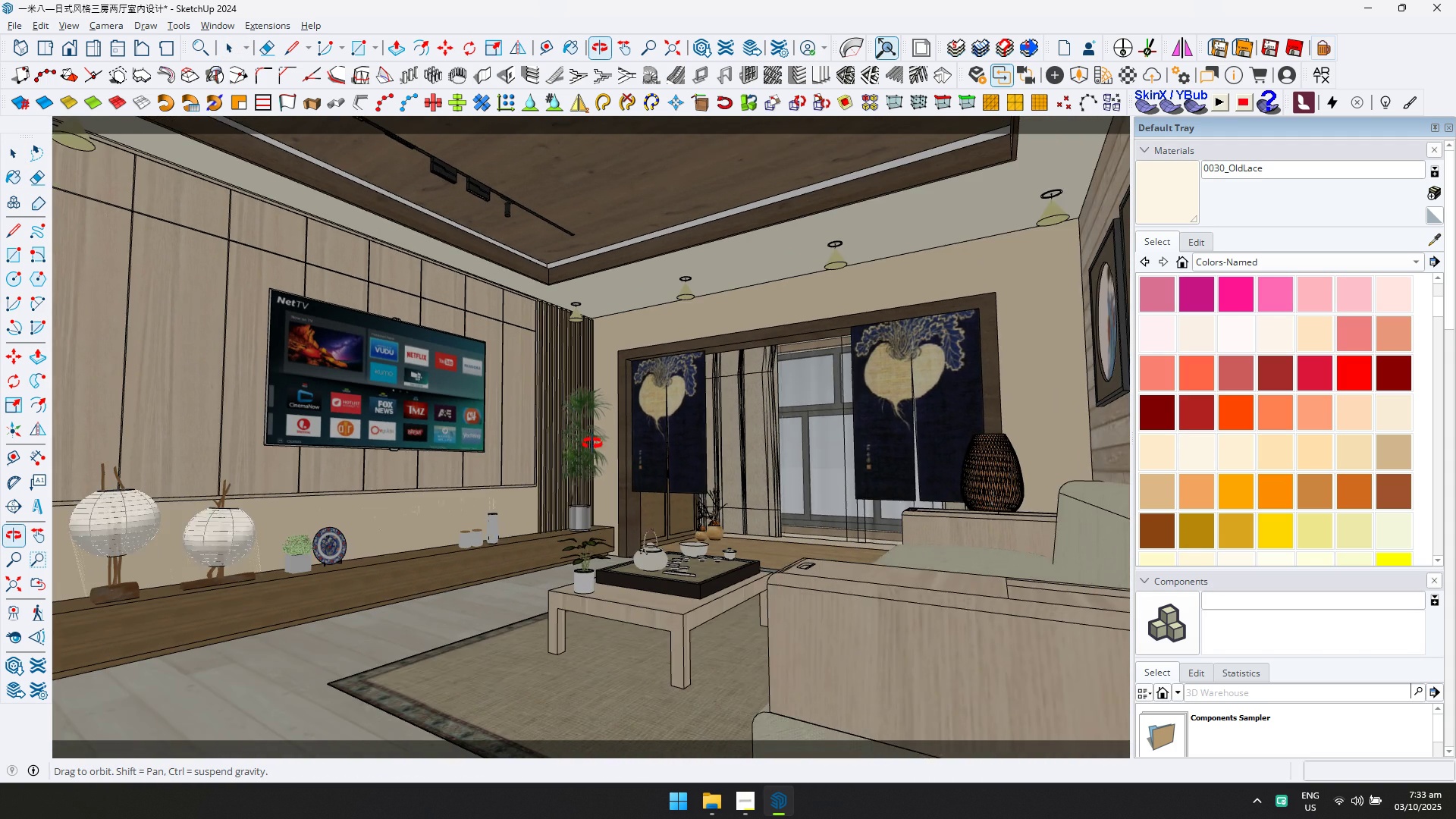 
hold_key(key=ShiftLeft, duration=0.51)
 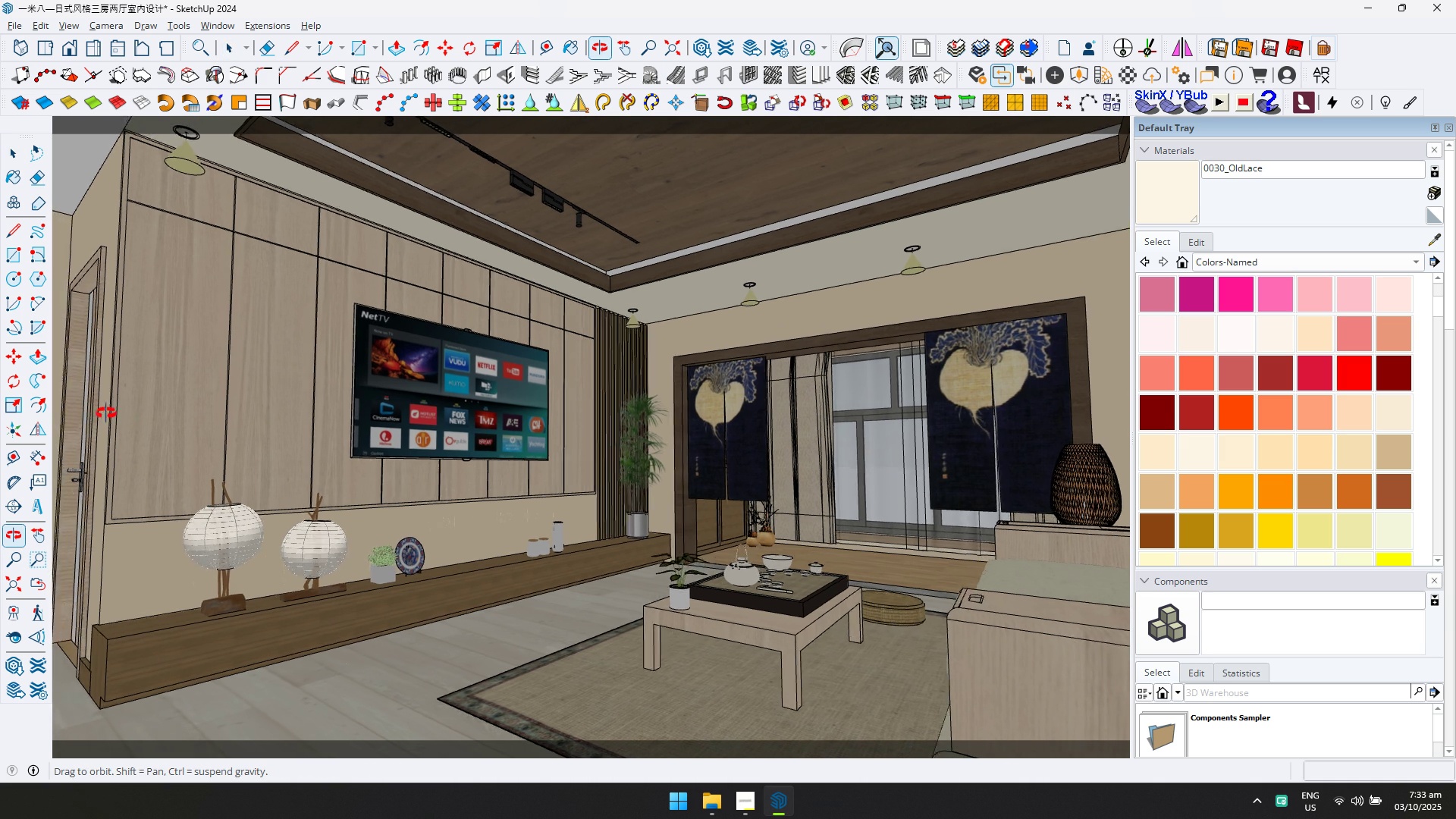 
wait(6.59)
 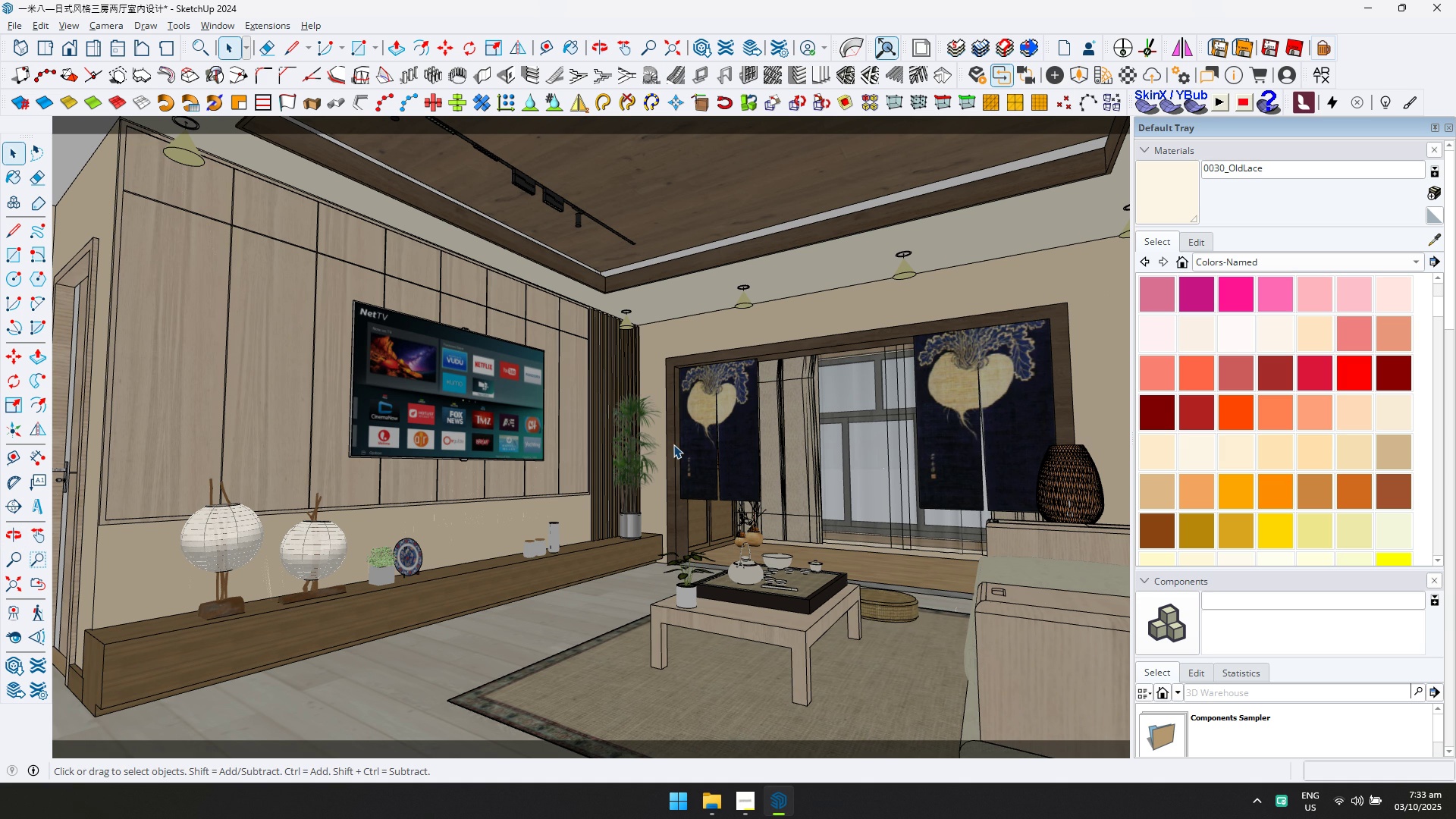 
hold_key(key=ShiftLeft, duration=0.3)
 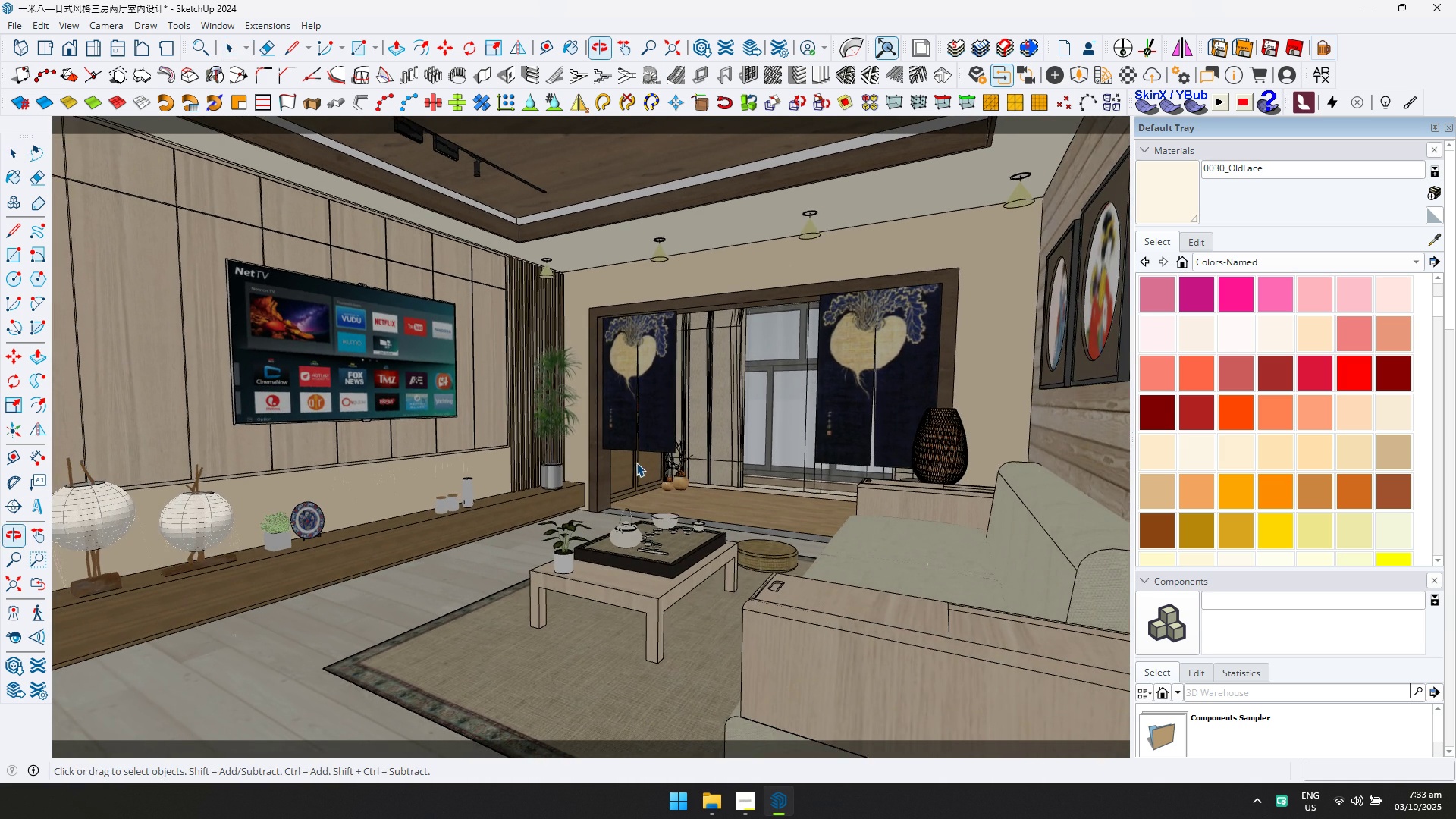 
key(Control+ControlLeft)
 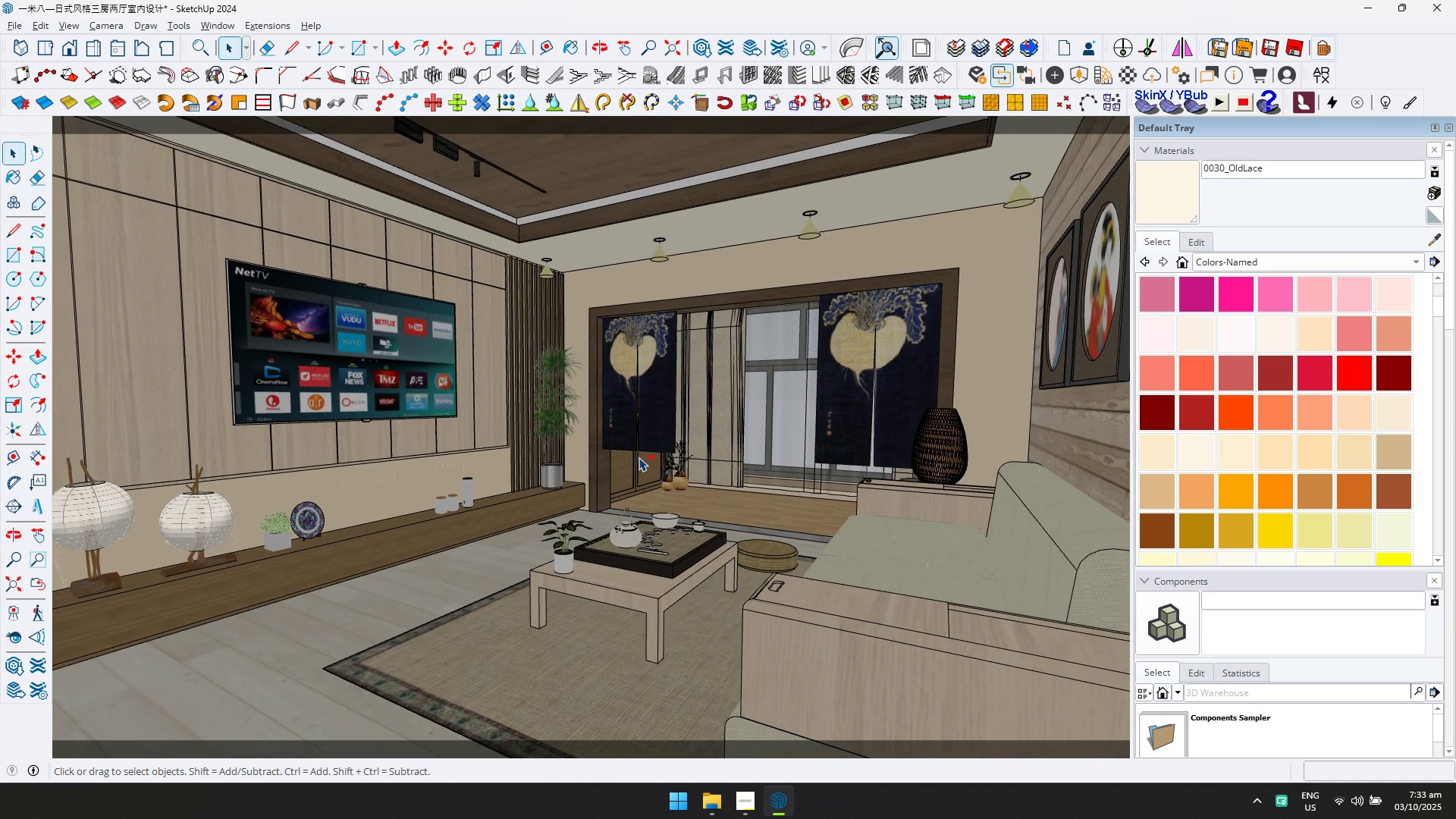 
key(Control+S)
 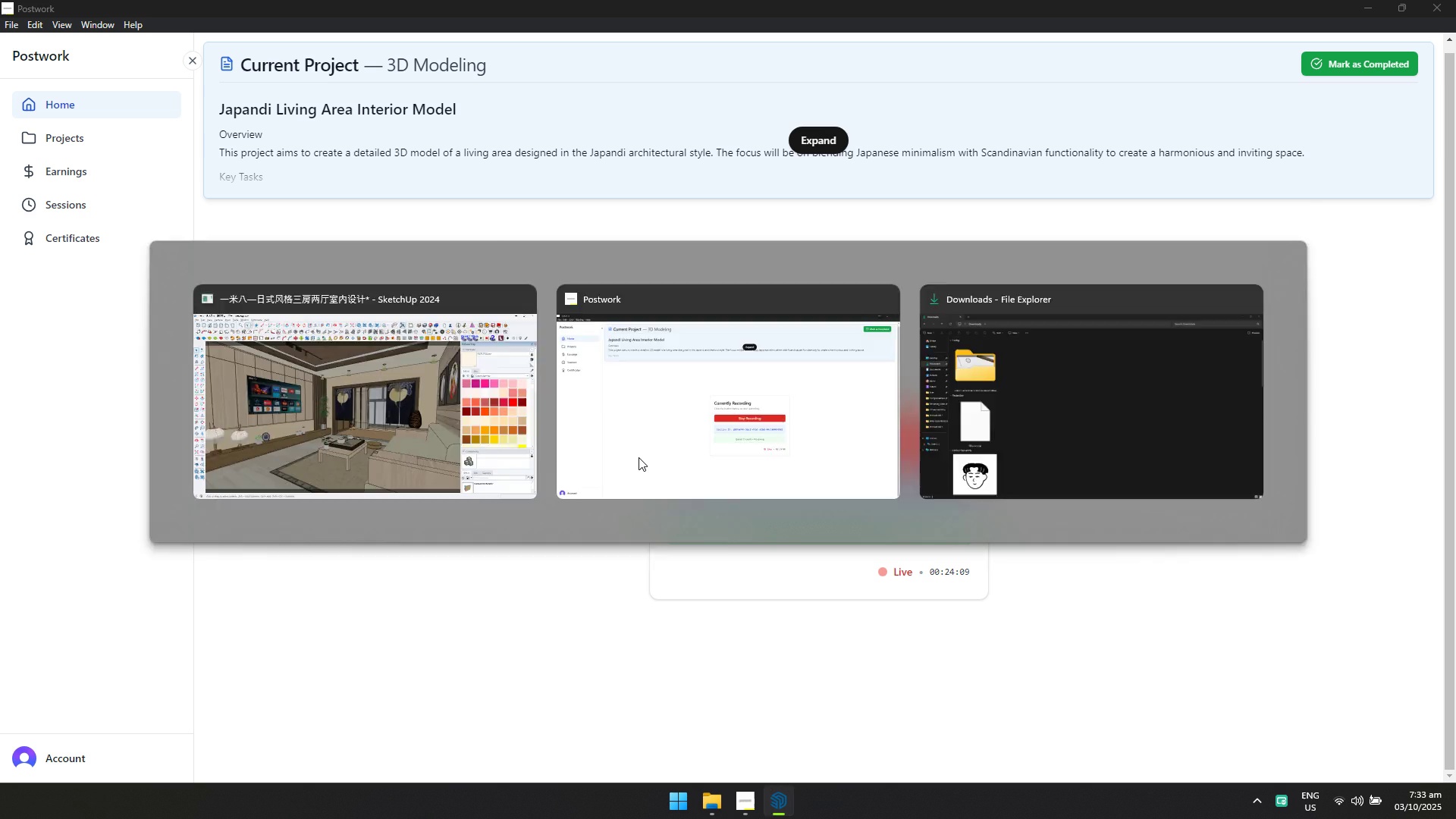 
key(Alt+AltLeft)
 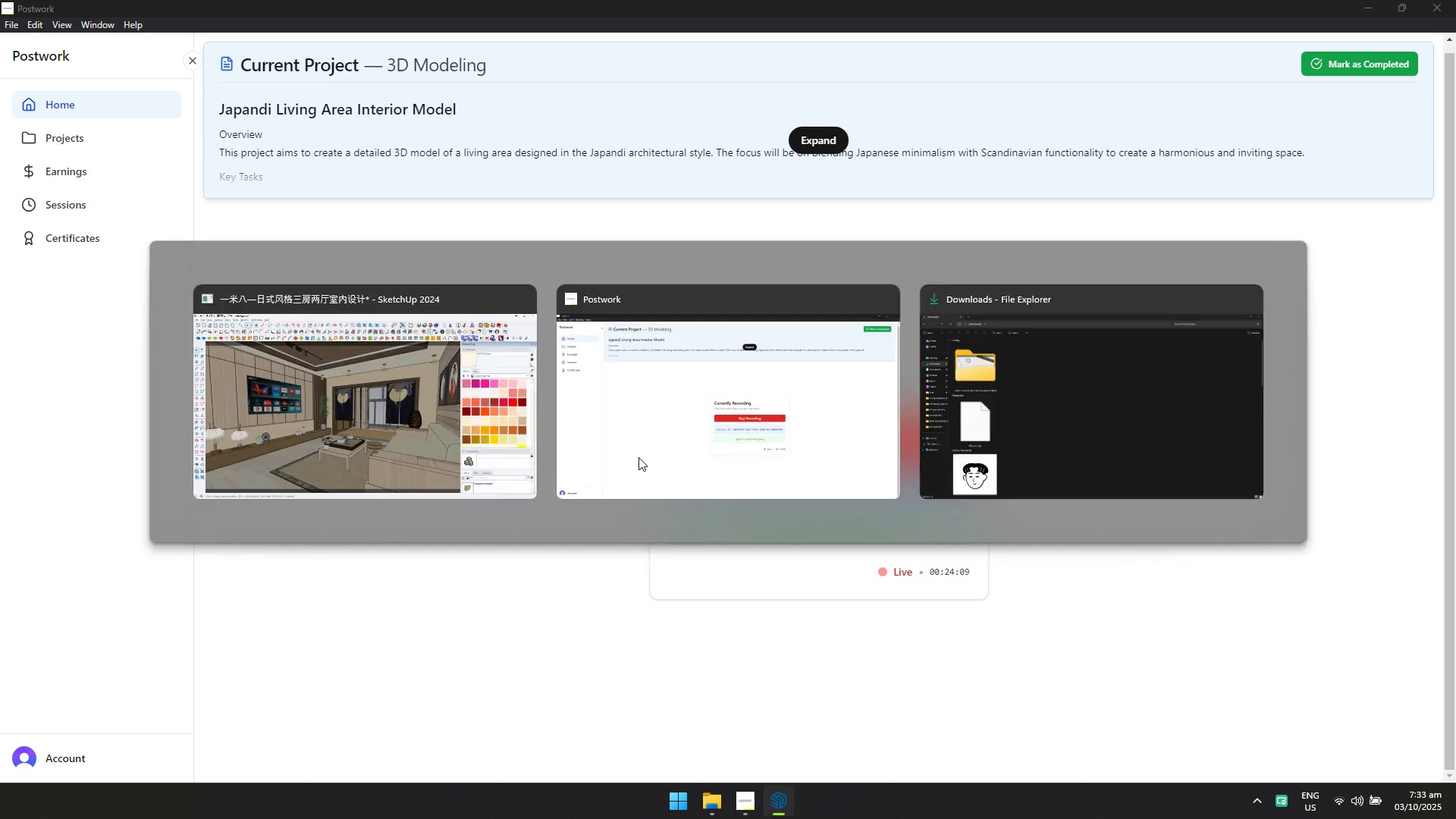 
key(Alt+Tab)